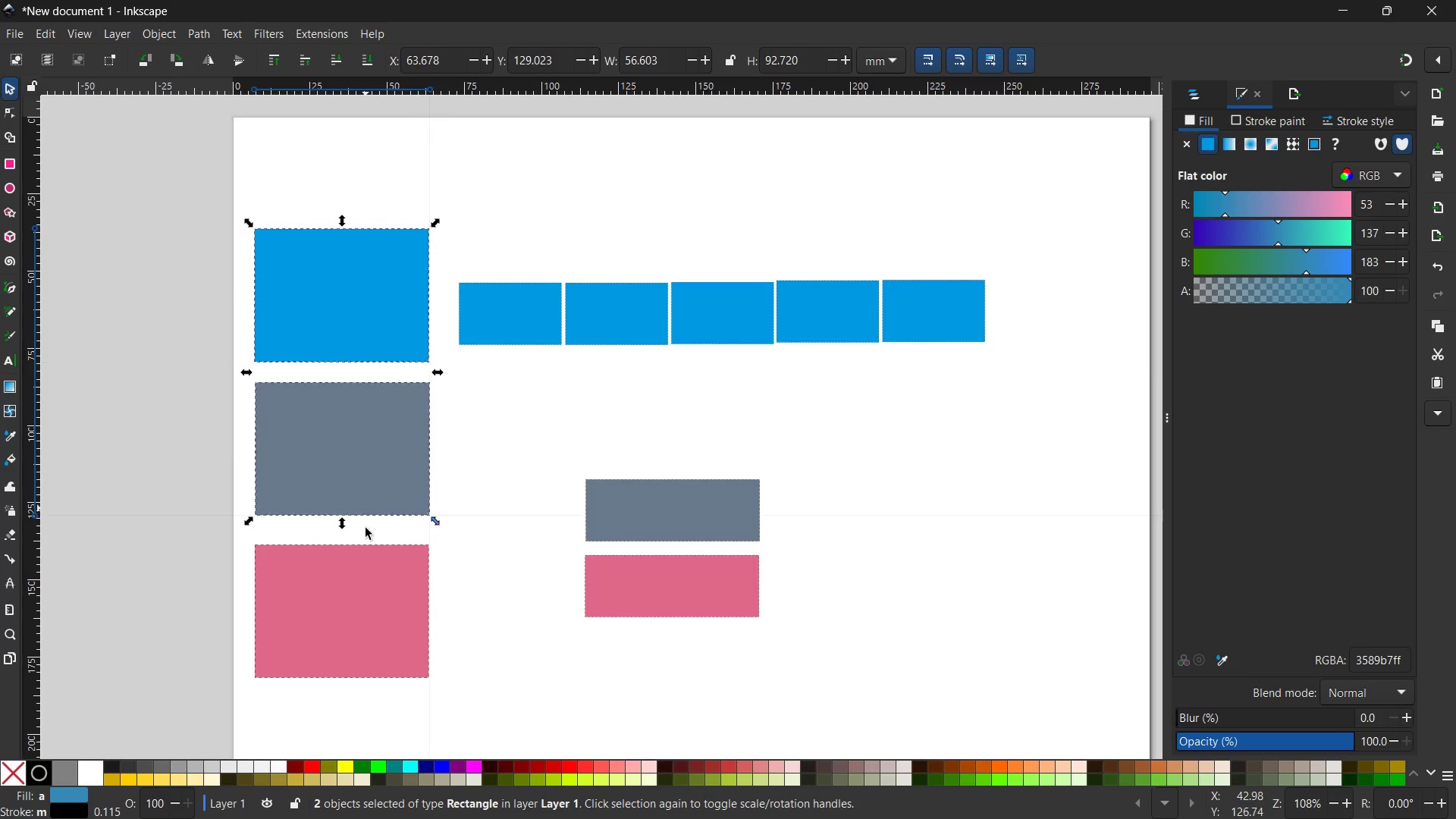 
double_click([366, 530])
 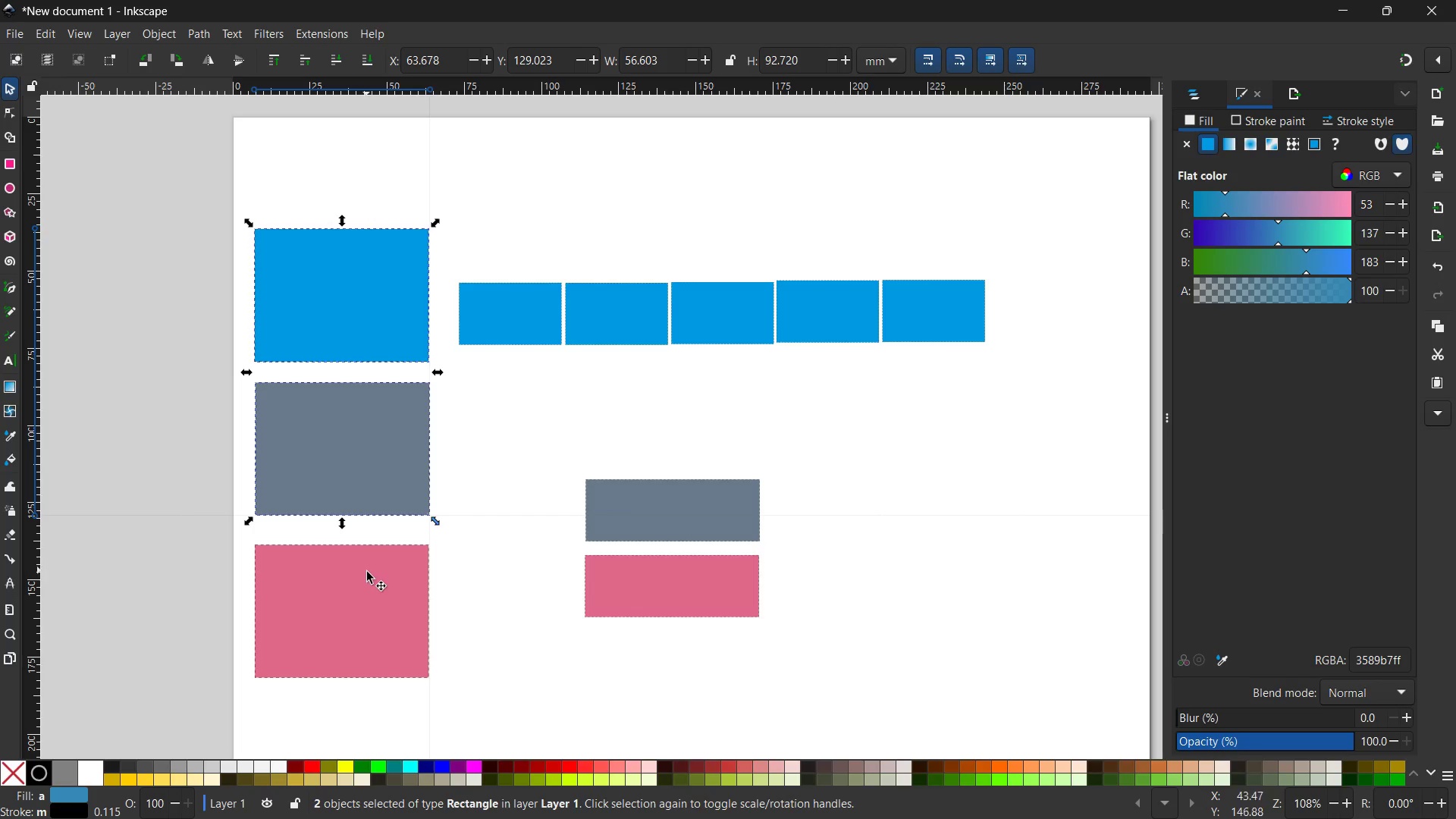 
left_click([368, 573])
 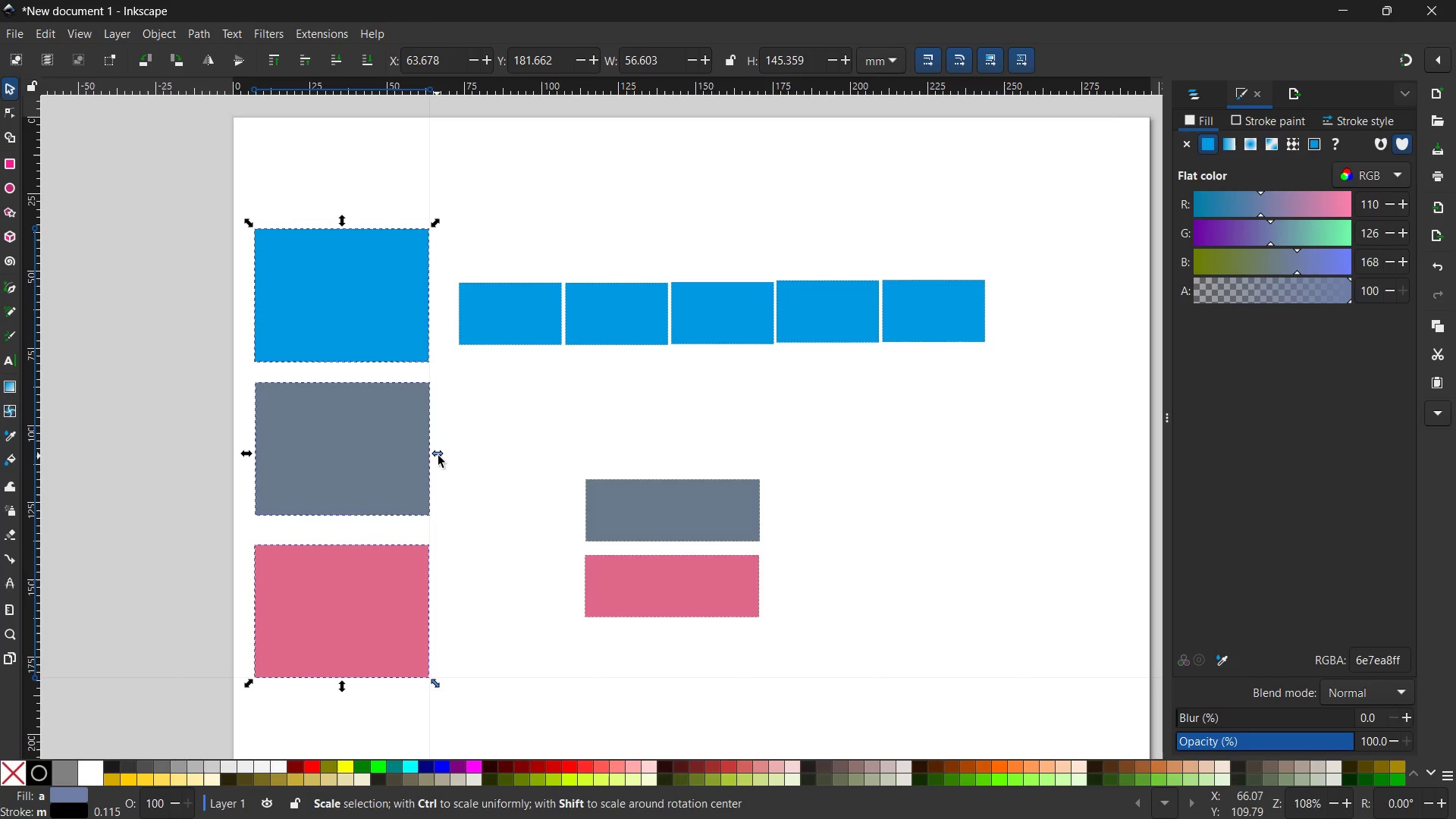 
left_click_drag(start_coordinate=[438, 456], to_coordinate=[425, 453])
 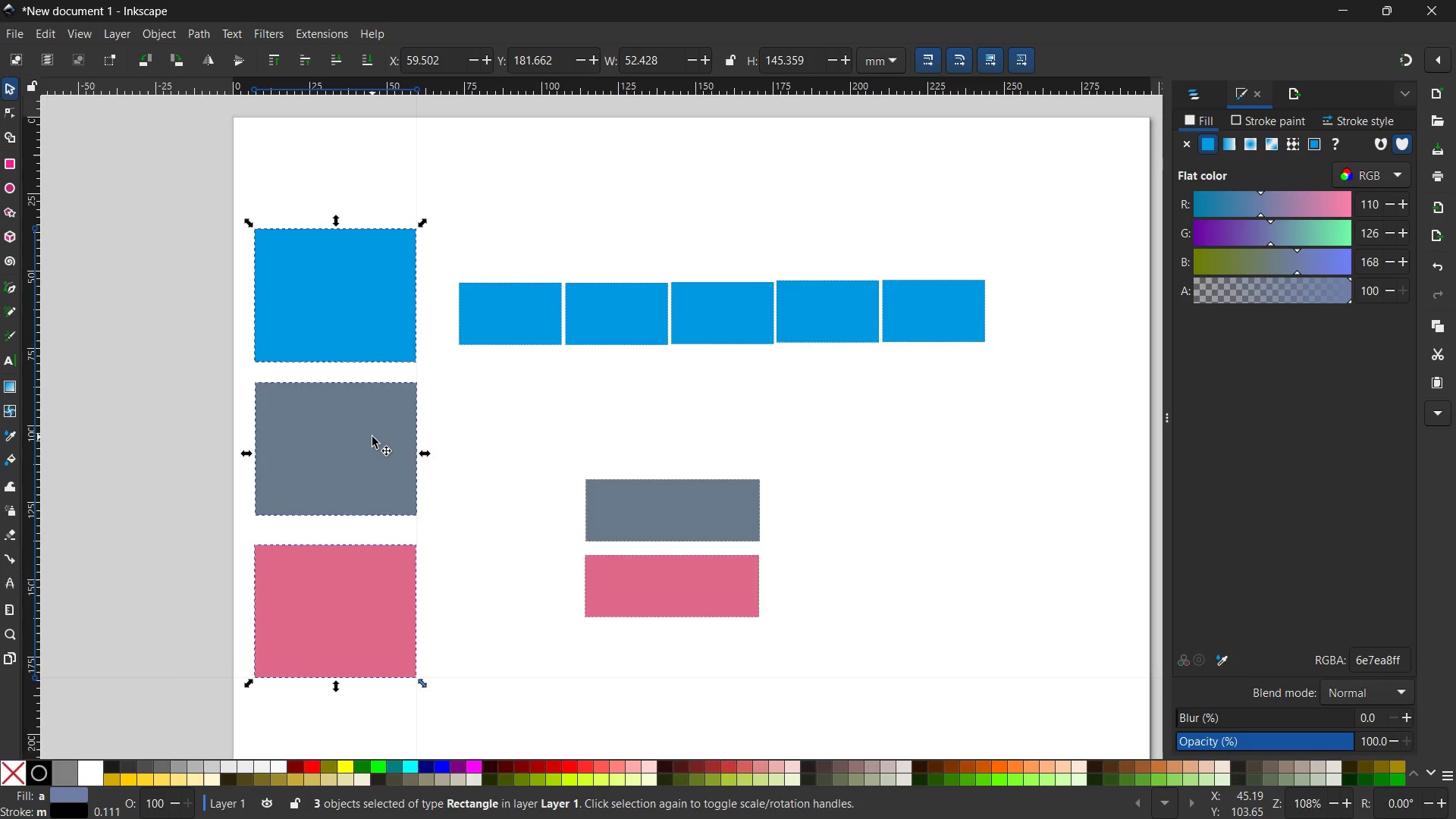 
scroll: coordinate [372, 437], scroll_direction: down, amount: 1.0
 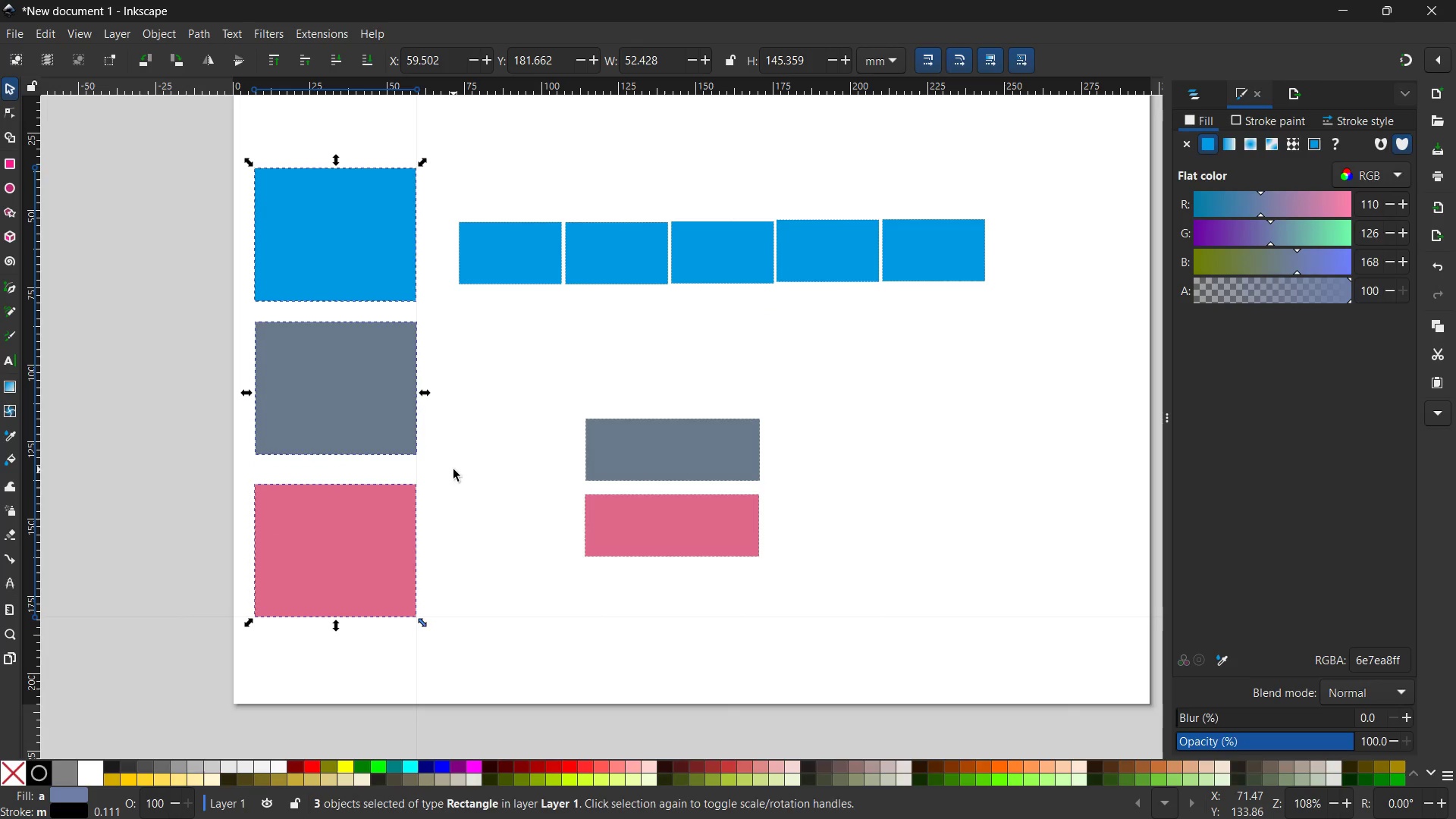 
hold_key(key=ControlLeft, duration=0.83)
scroll: coordinate [453, 469], scroll_direction: down, amount: 1.0
 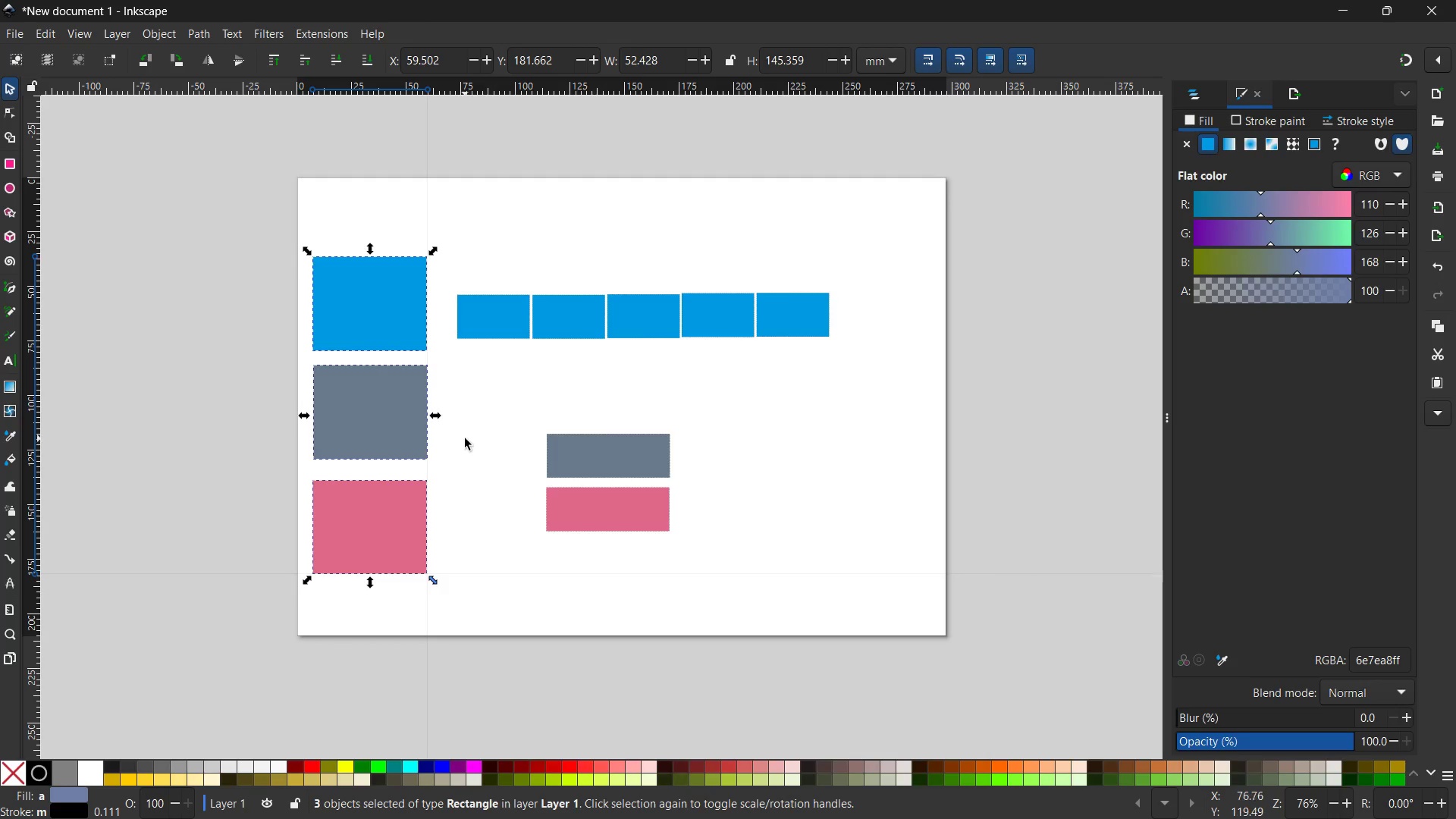 
left_click([482, 436])
 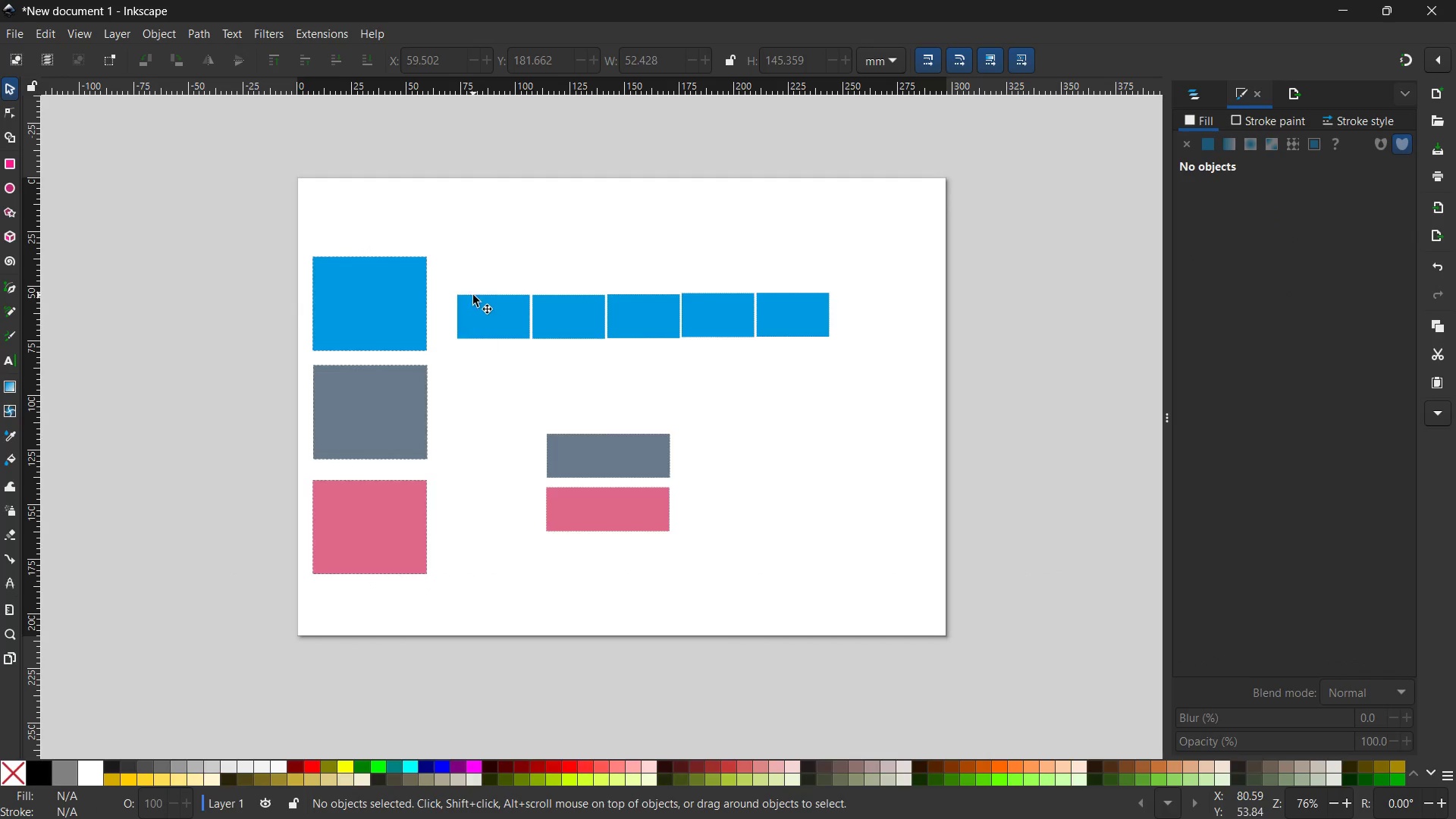 
left_click_drag(start_coordinate=[444, 275], to_coordinate=[878, 355])
 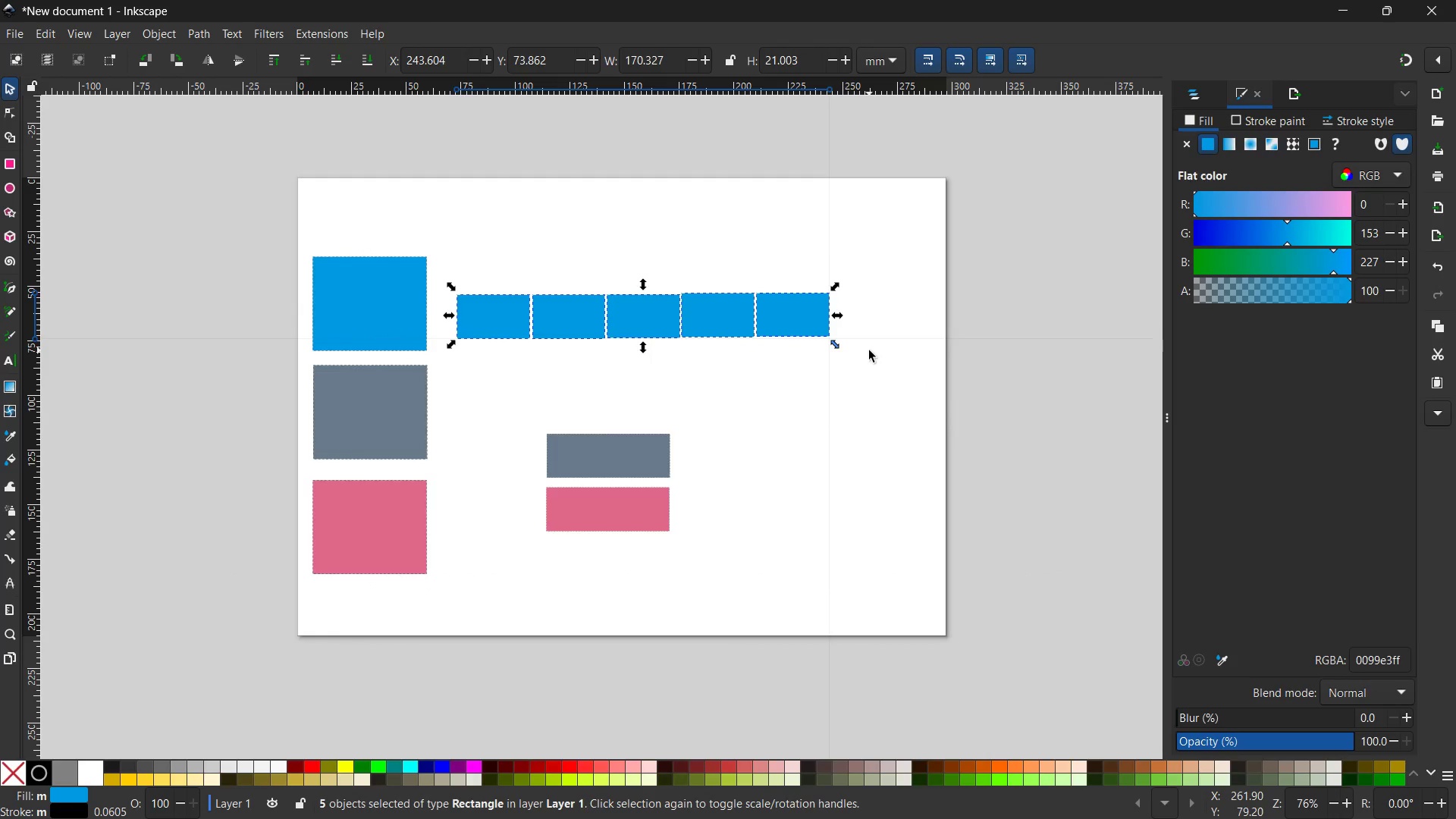 
wait(6.55)
 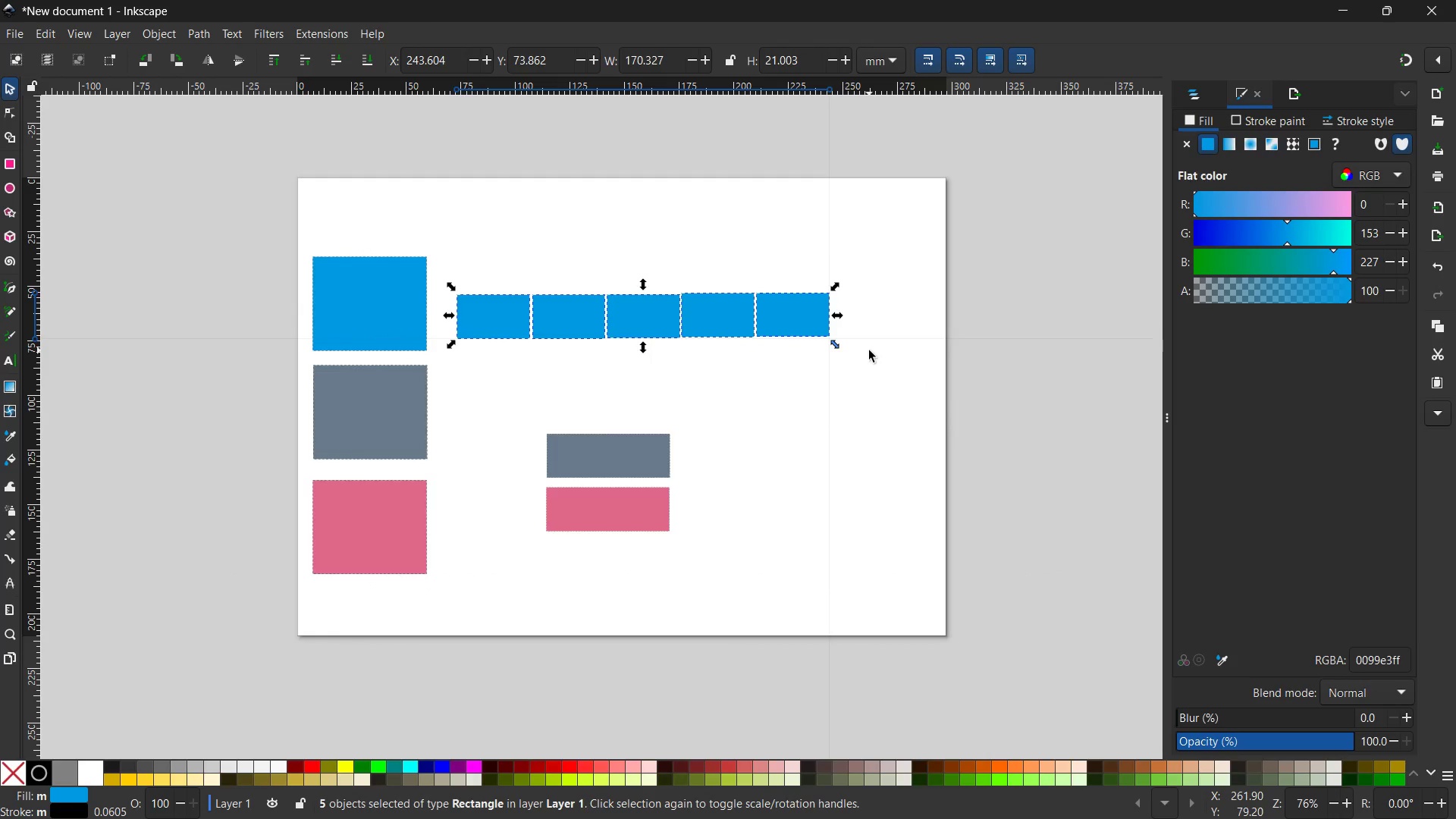 
hold_key(key=ShiftLeft, duration=3.7)
left_click_drag(start_coordinate=[840, 314], to_coordinate=[859, 314])
 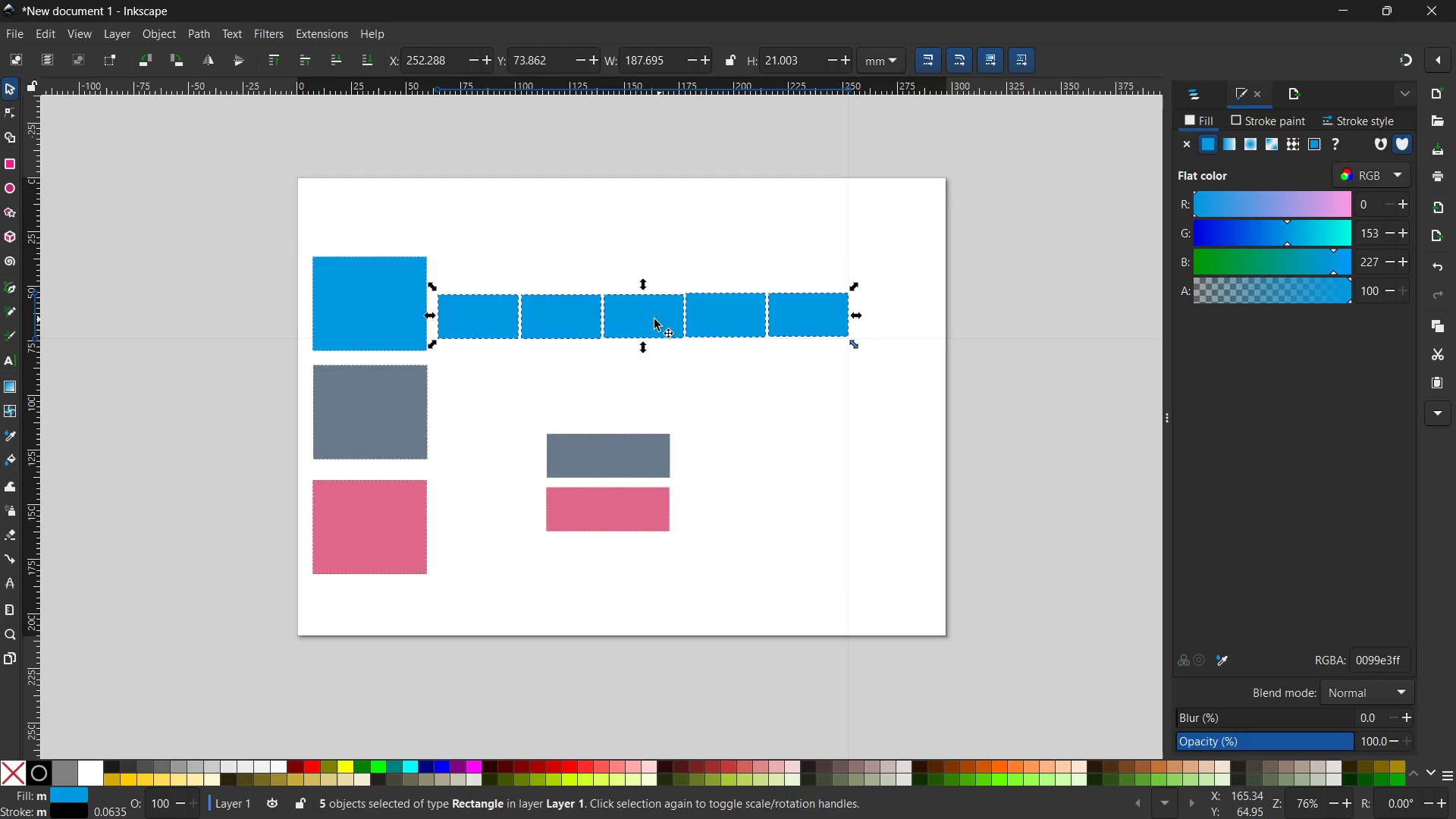 
left_click_drag(start_coordinate=[654, 319], to_coordinate=[650, 303])
 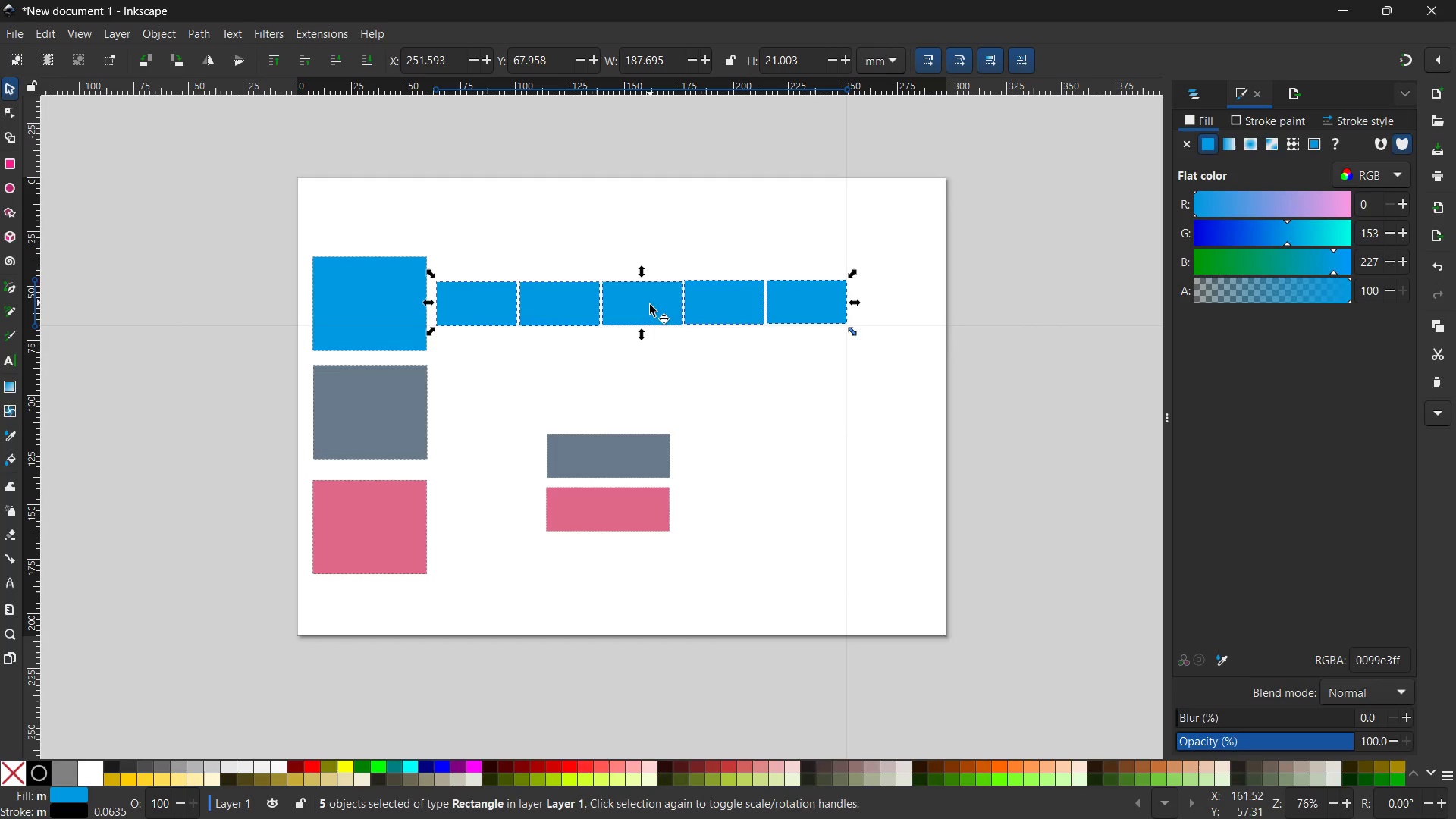 
left_click([682, 370])
 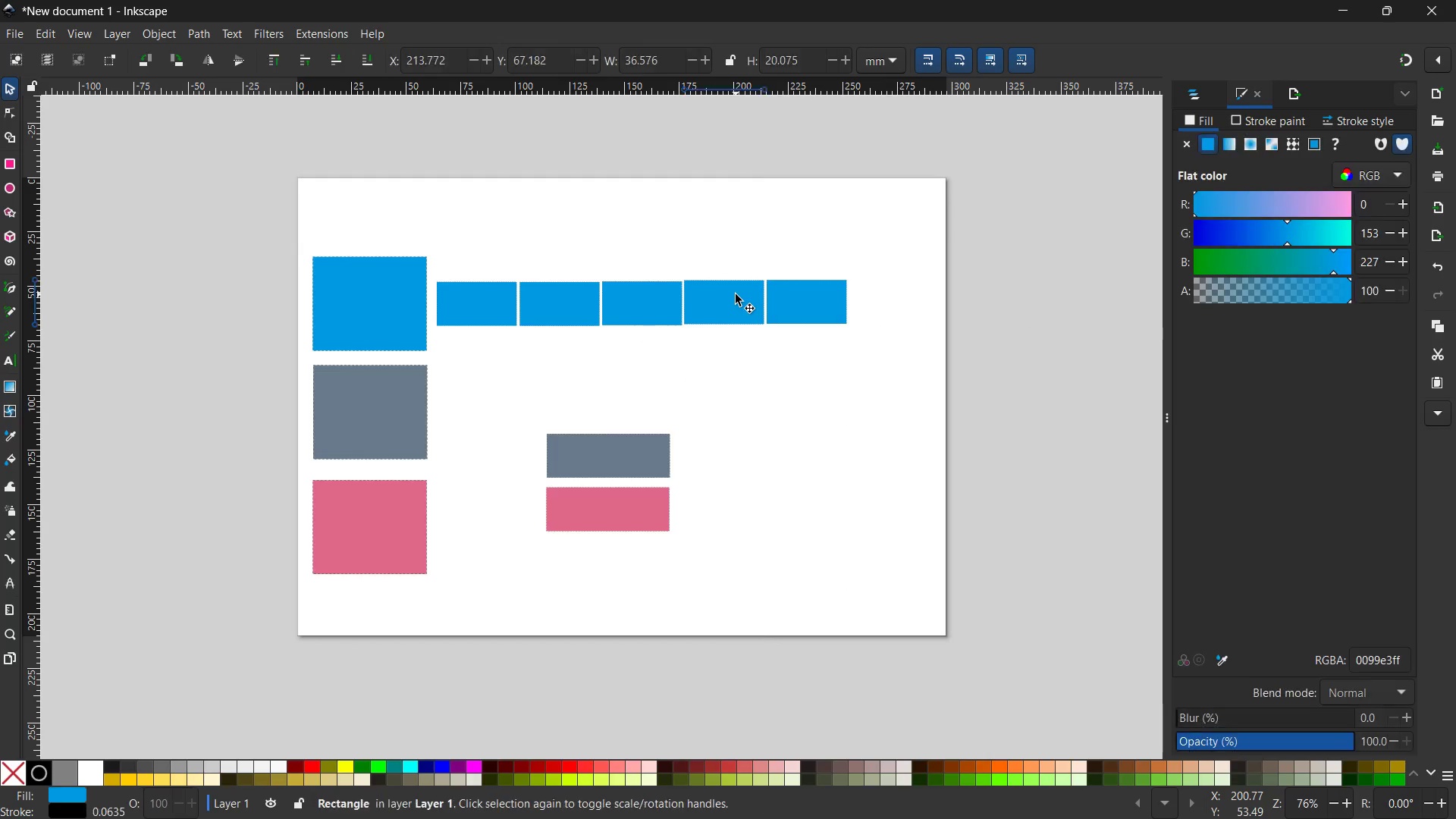 
hold_key(key=ControlLeft, duration=0.92)
scroll: coordinate [731, 303], scroll_direction: up, amount: 4.0
 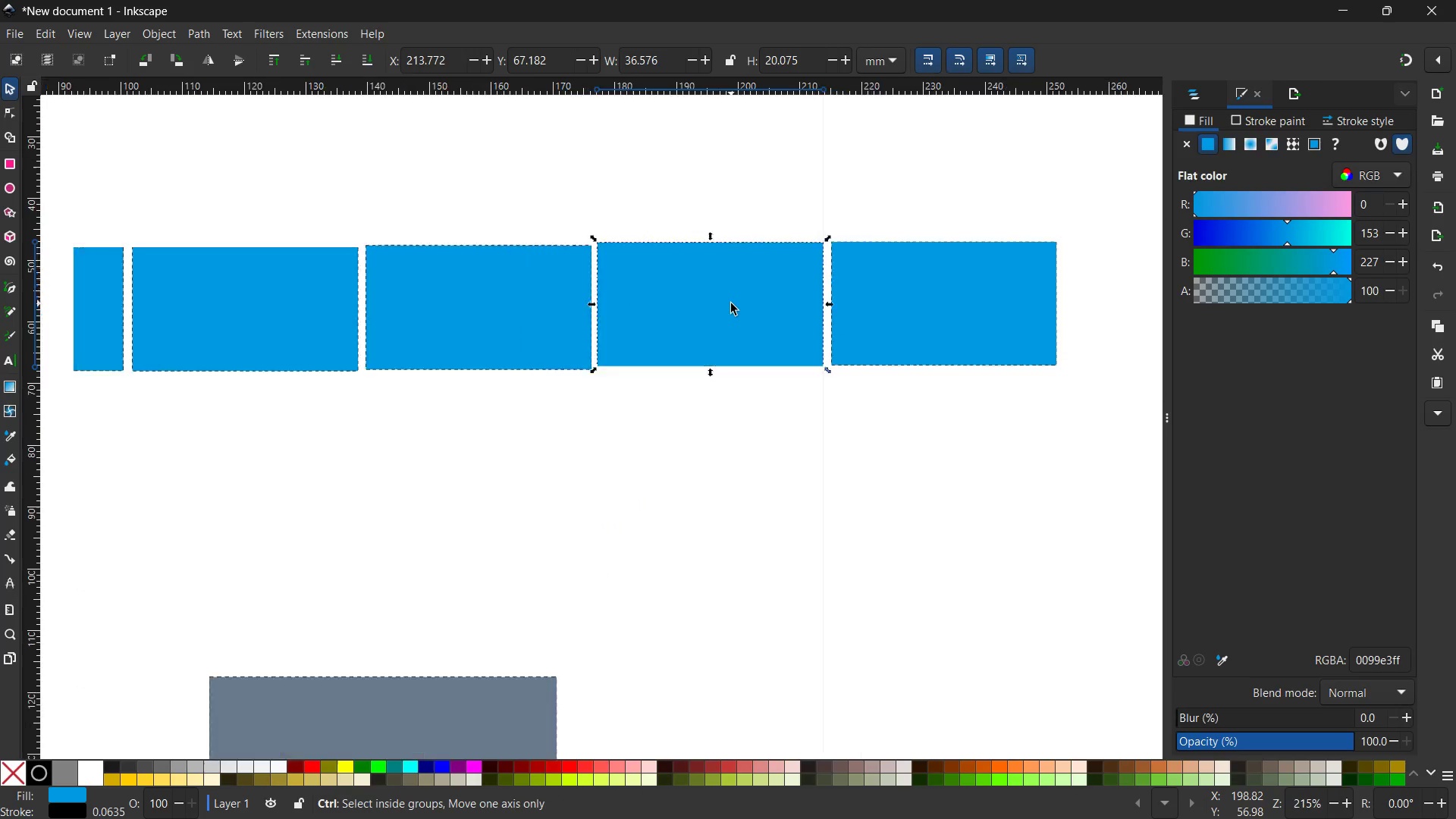 
scroll: coordinate [731, 303], scroll_direction: down, amount: 1.0
 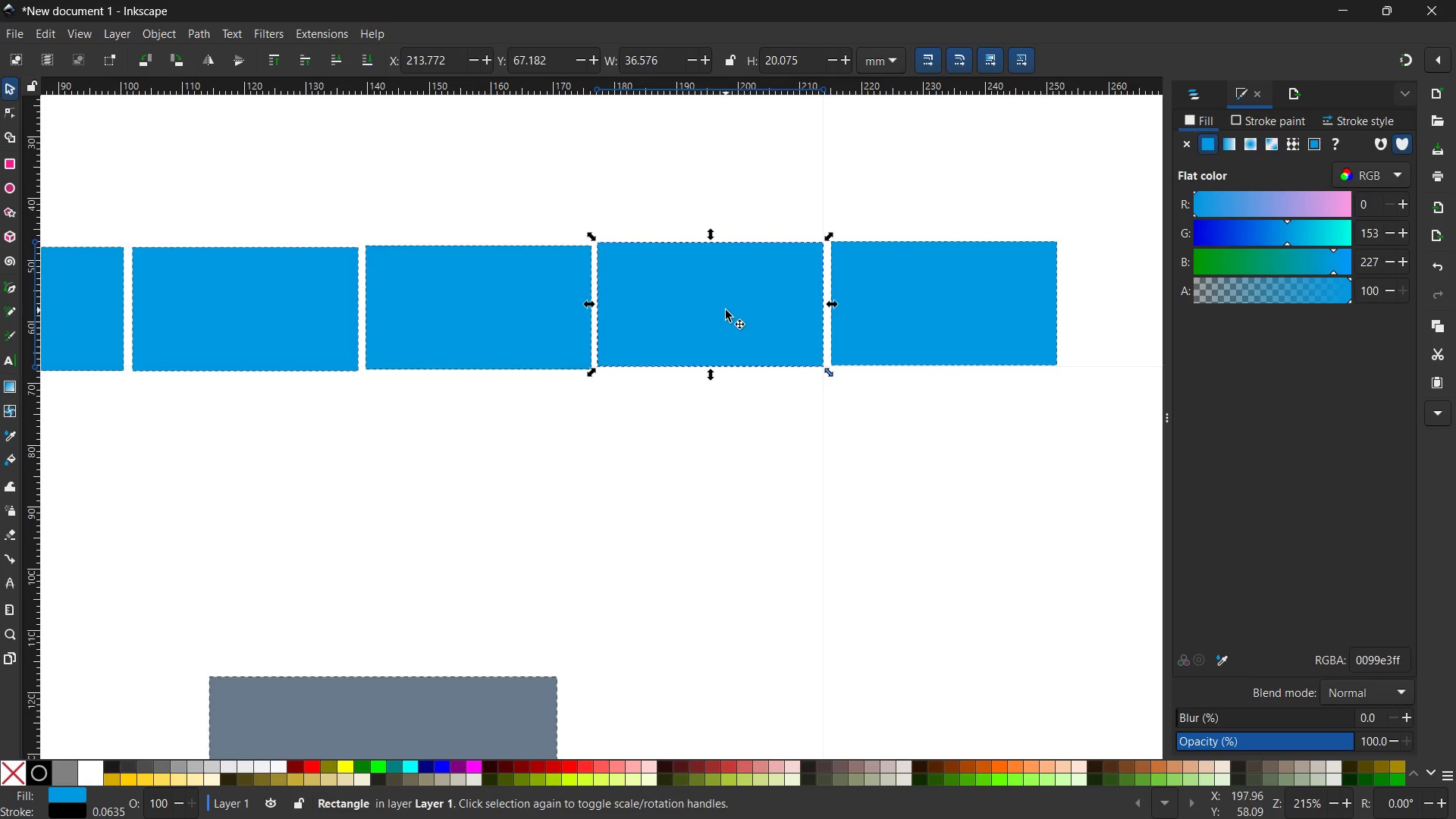 
left_click([726, 310])
 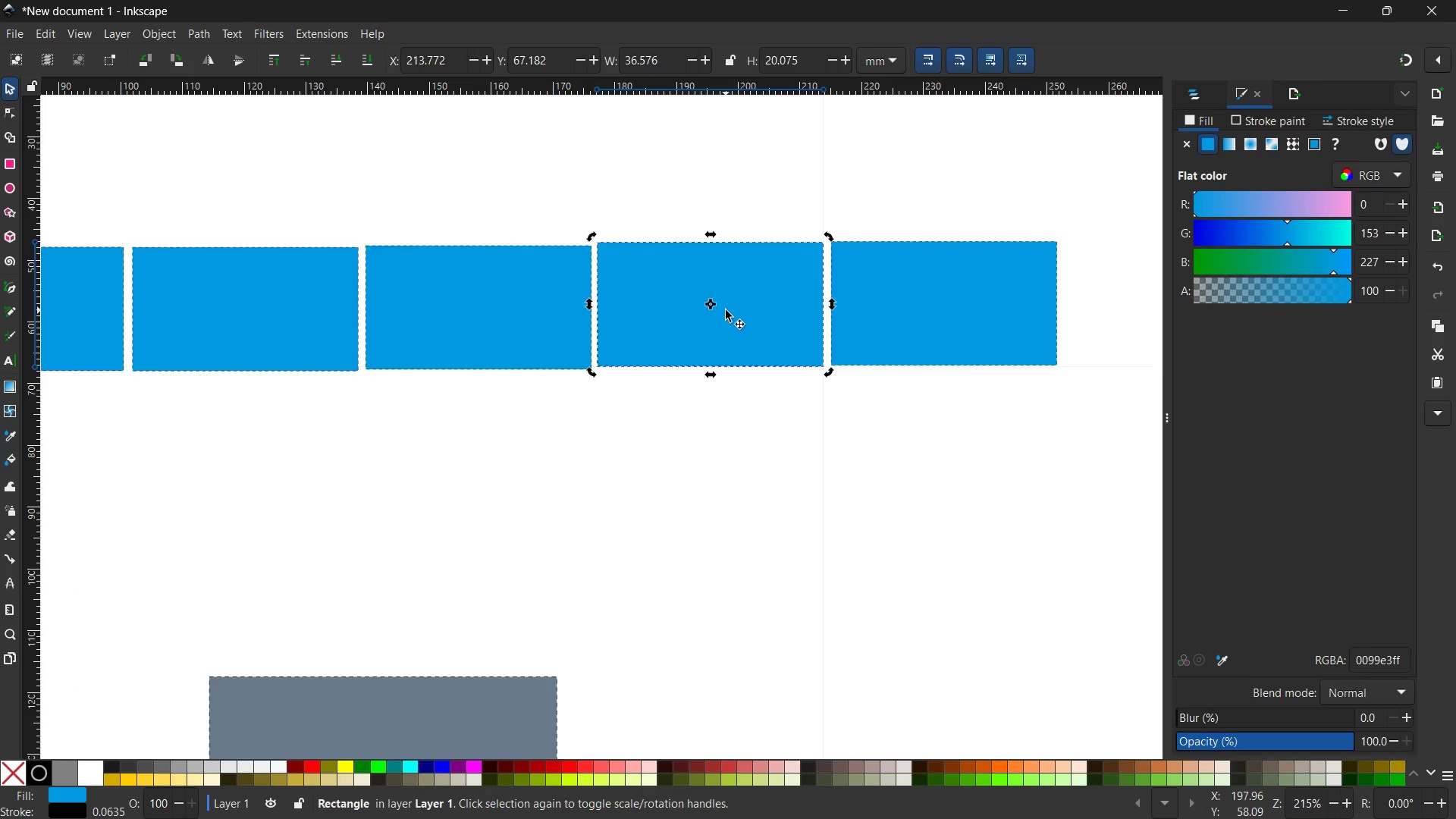 
left_click_drag(start_coordinate=[726, 310], to_coordinate=[726, 316])
 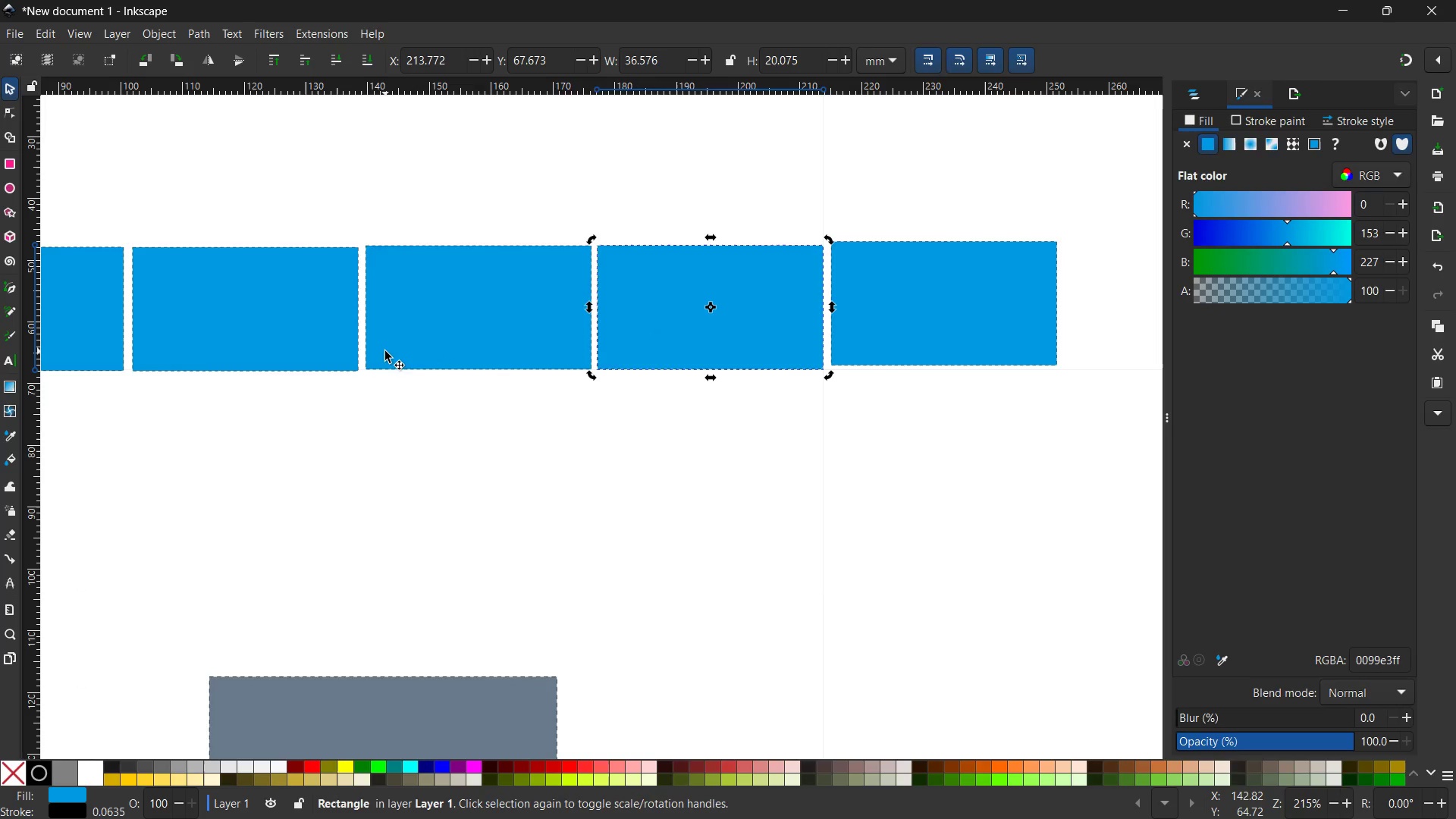 
left_click([443, 310])
 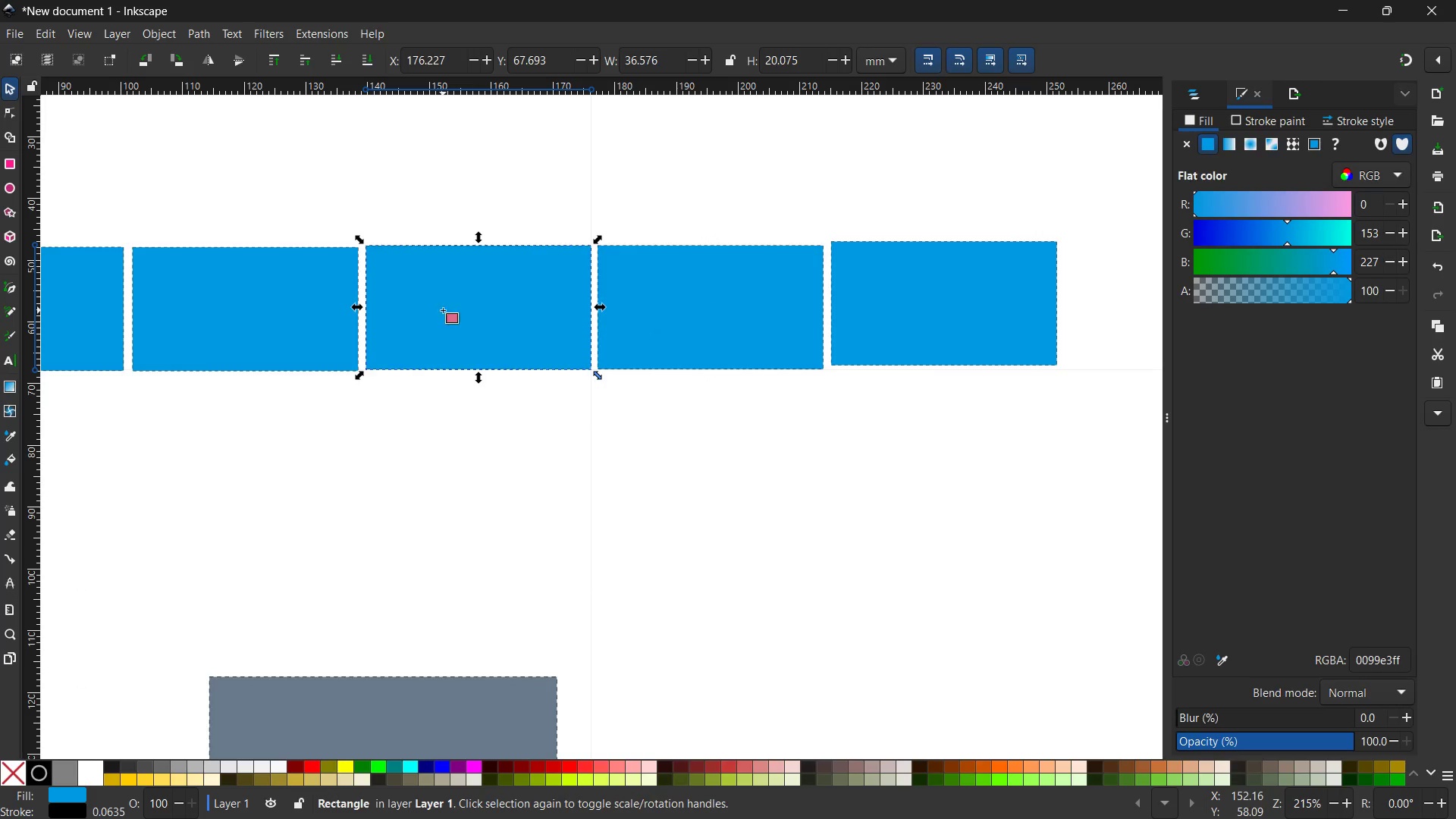 
left_click_drag(start_coordinate=[443, 310], to_coordinate=[443, 317])
 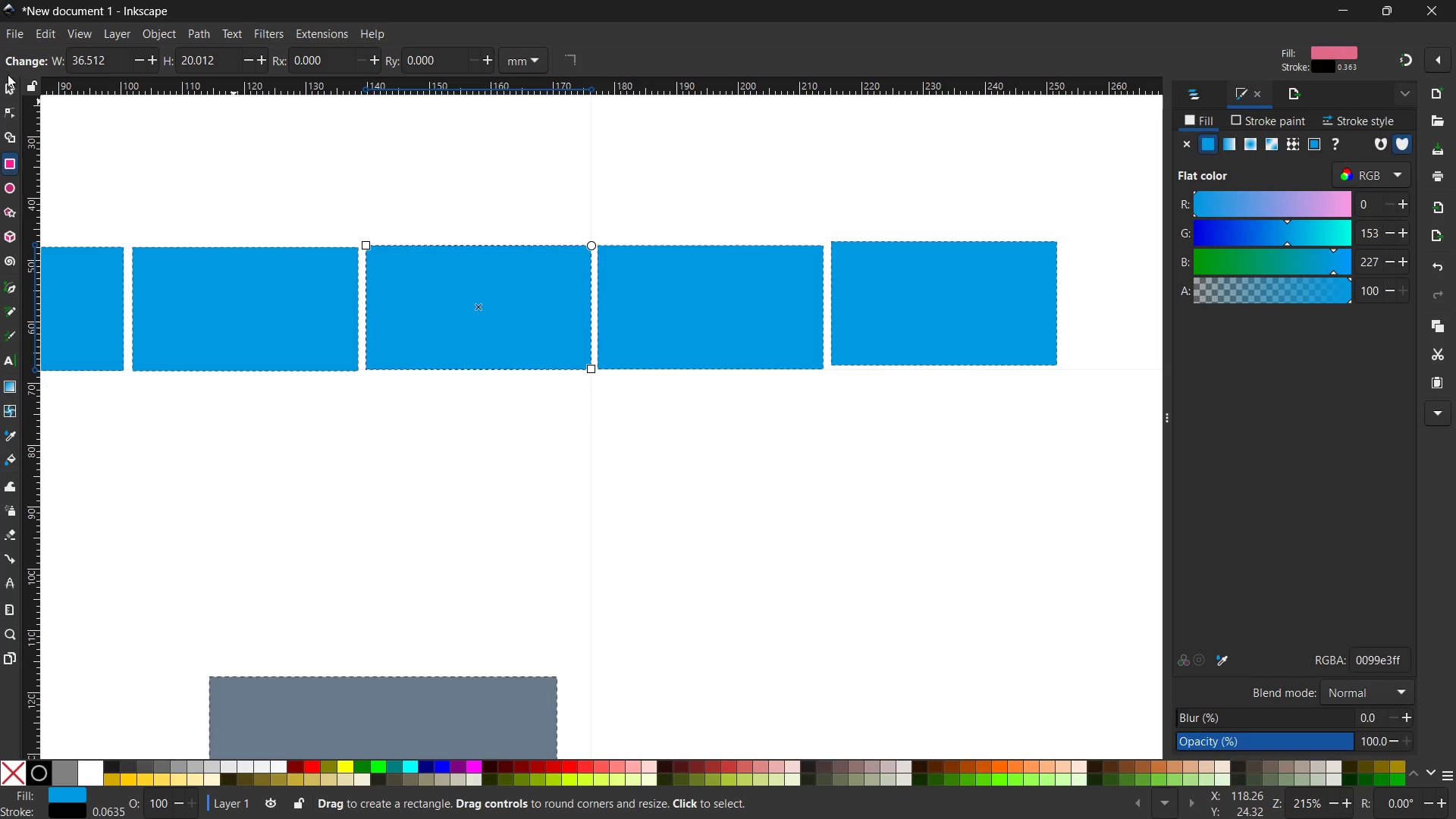 
left_click([8, 88])
 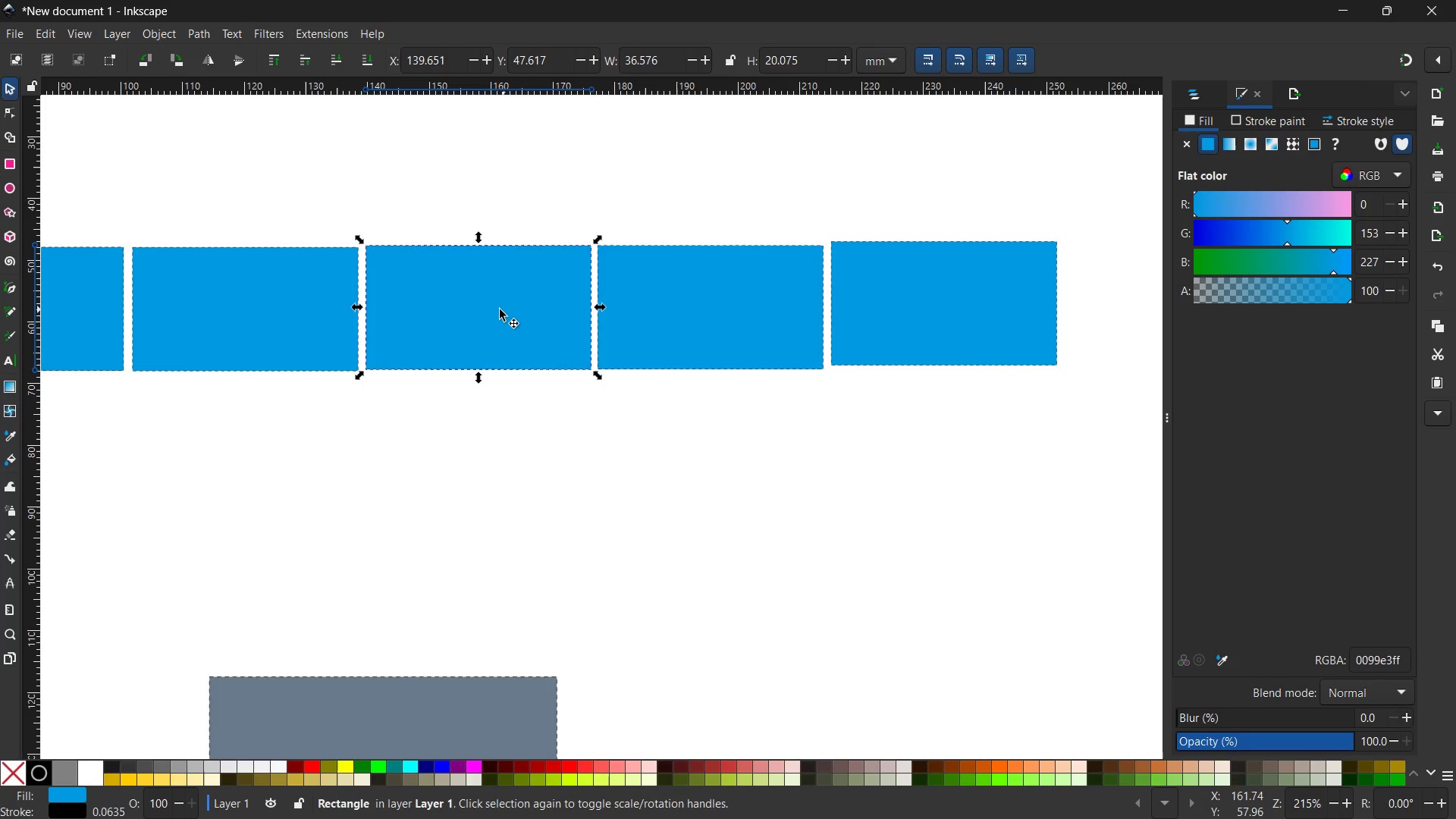 
left_click_drag(start_coordinate=[499, 310], to_coordinate=[500, 315])
 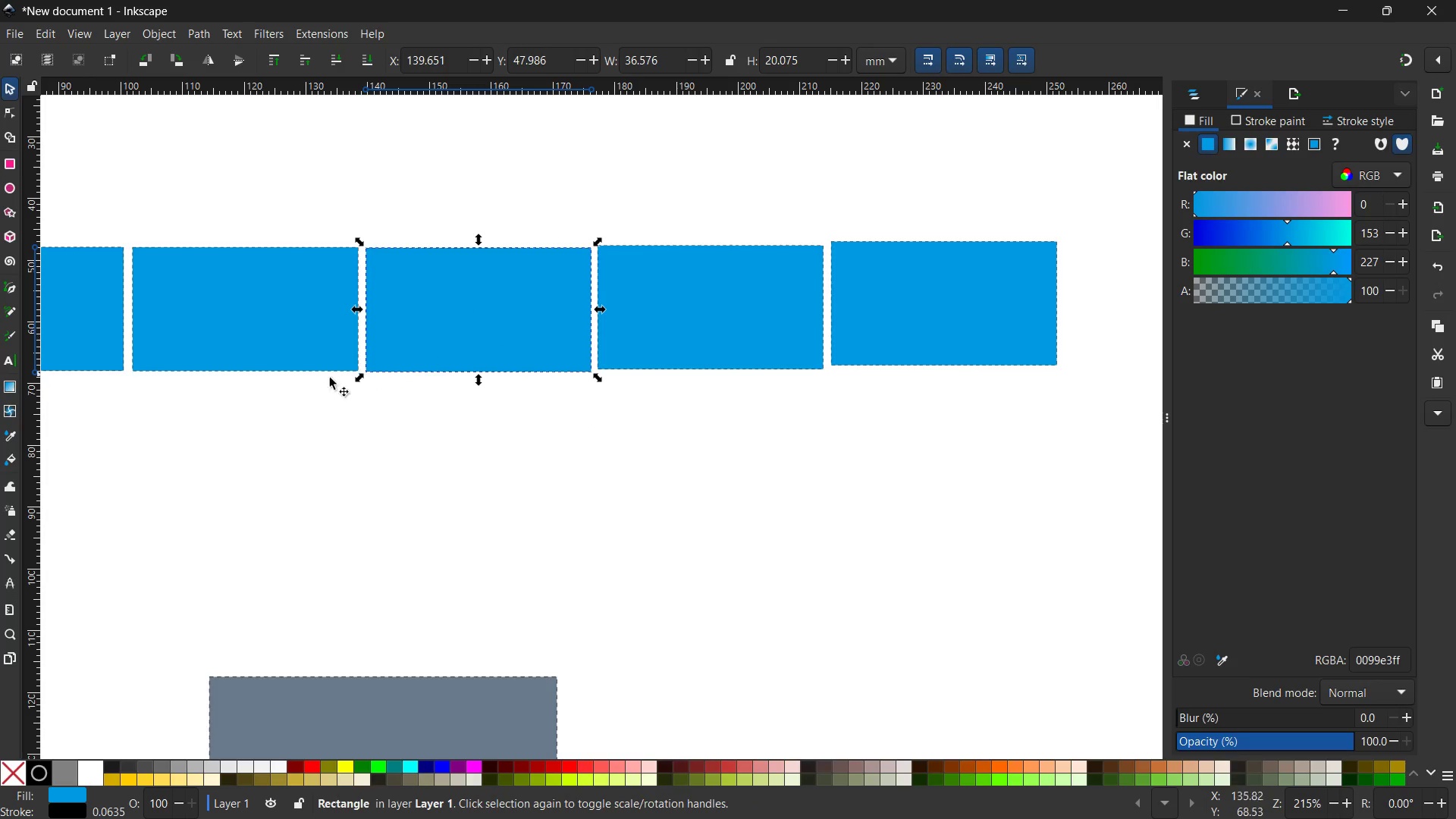 
hold_key(key=Space, duration=1.5)
 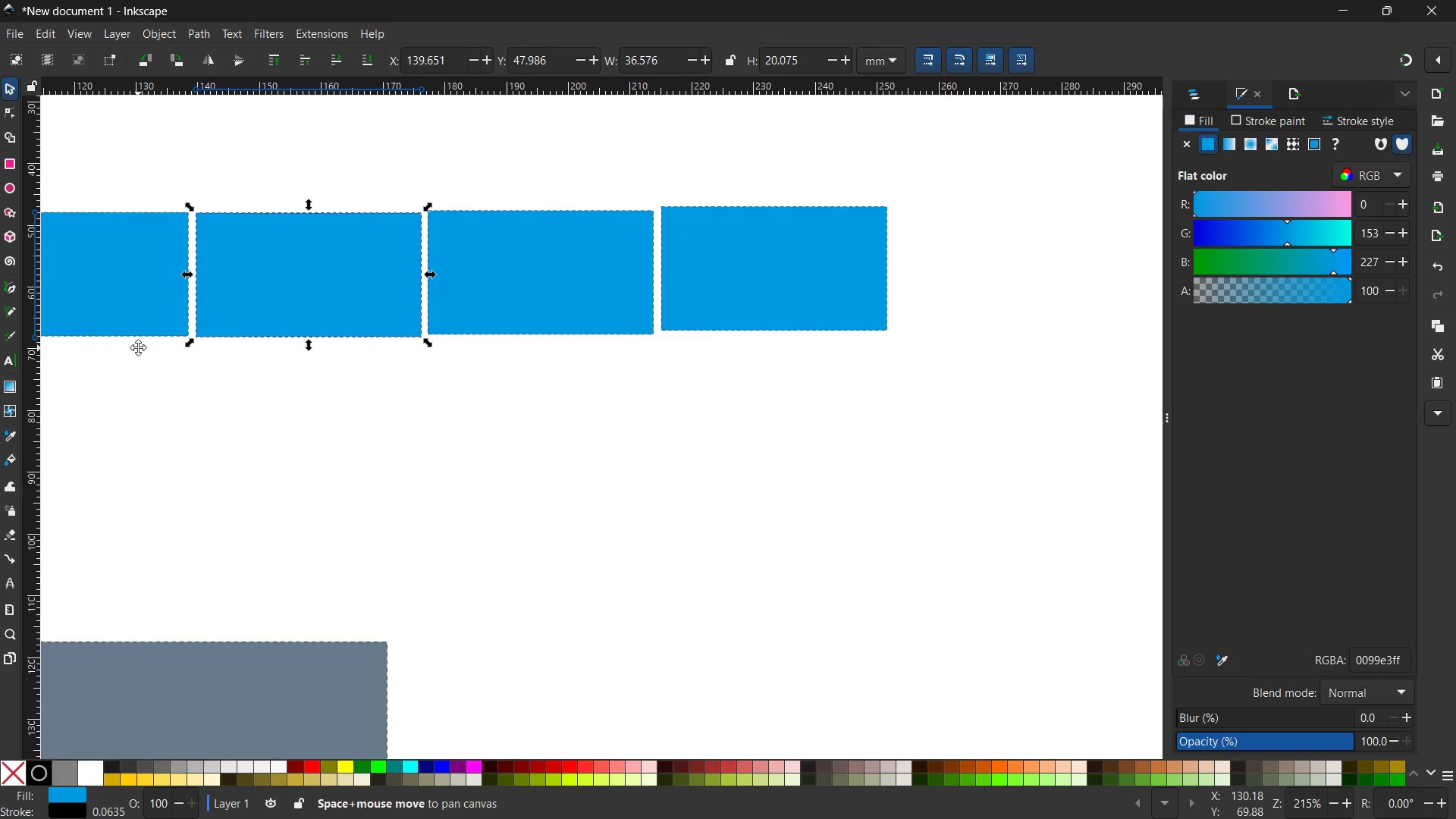 
left_click_drag(start_coordinate=[288, 389], to_coordinate=[138, 348])
 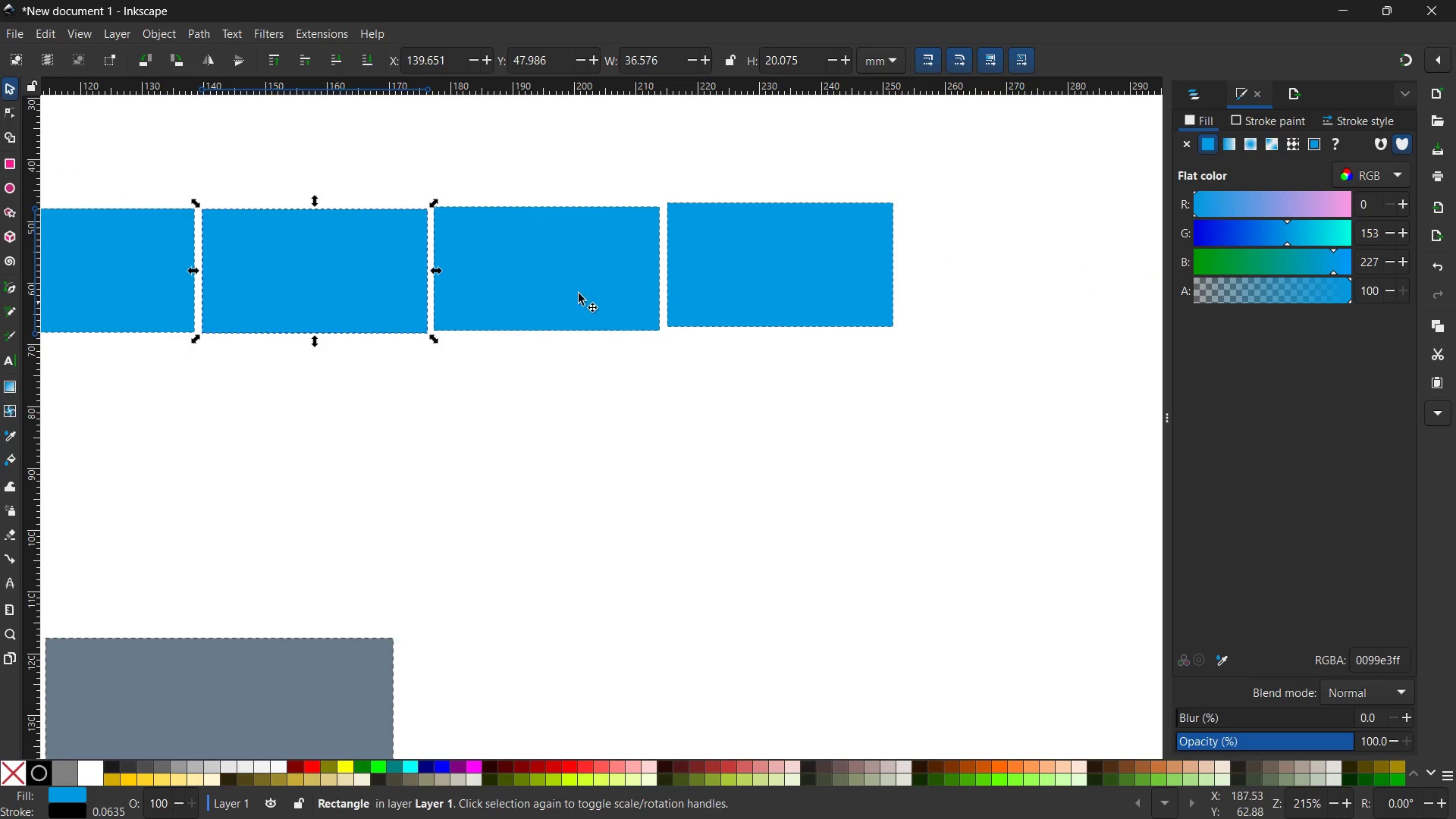 
hold_key(key=Space, duration=0.69)
 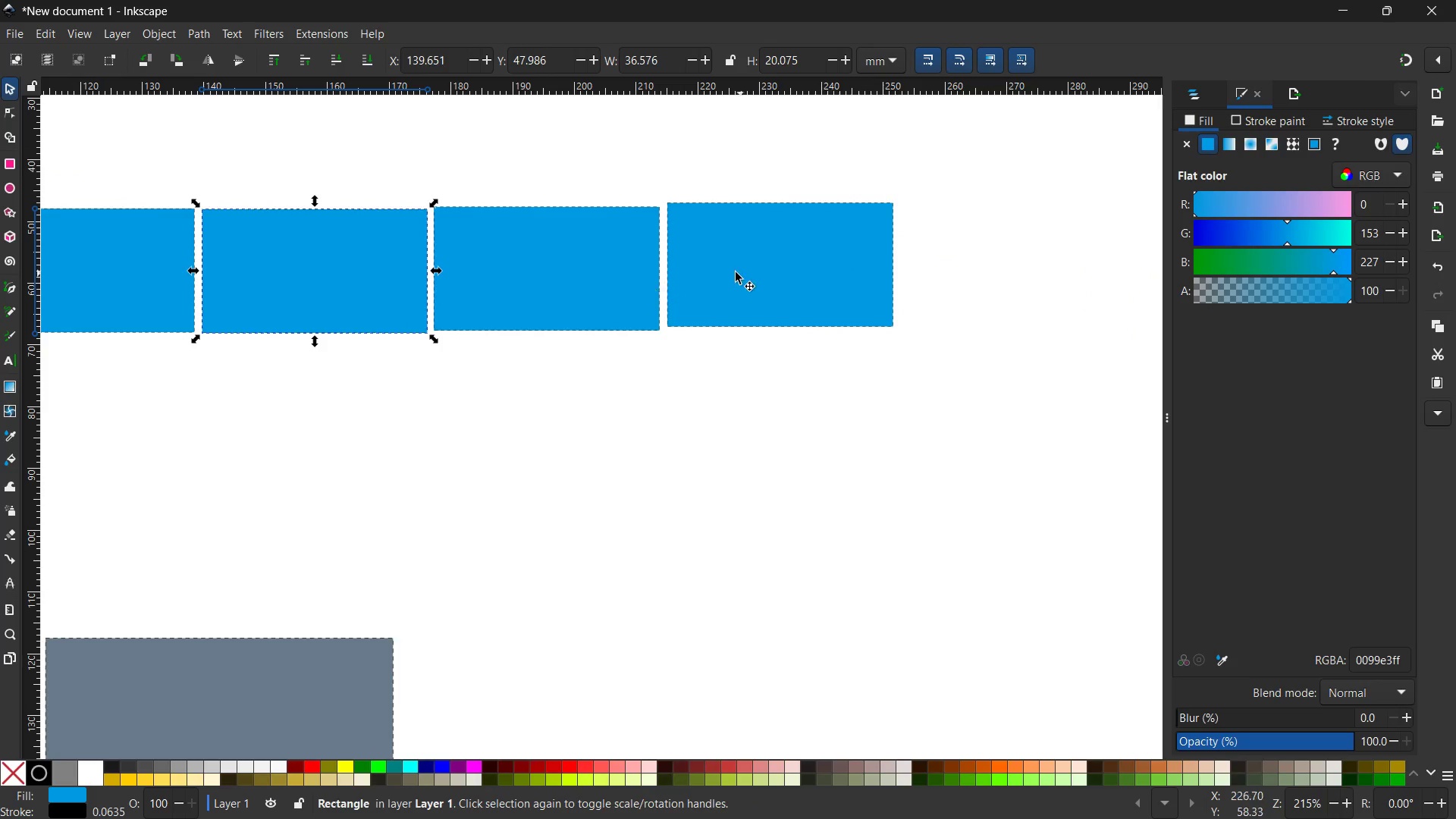 
left_click([735, 271])
 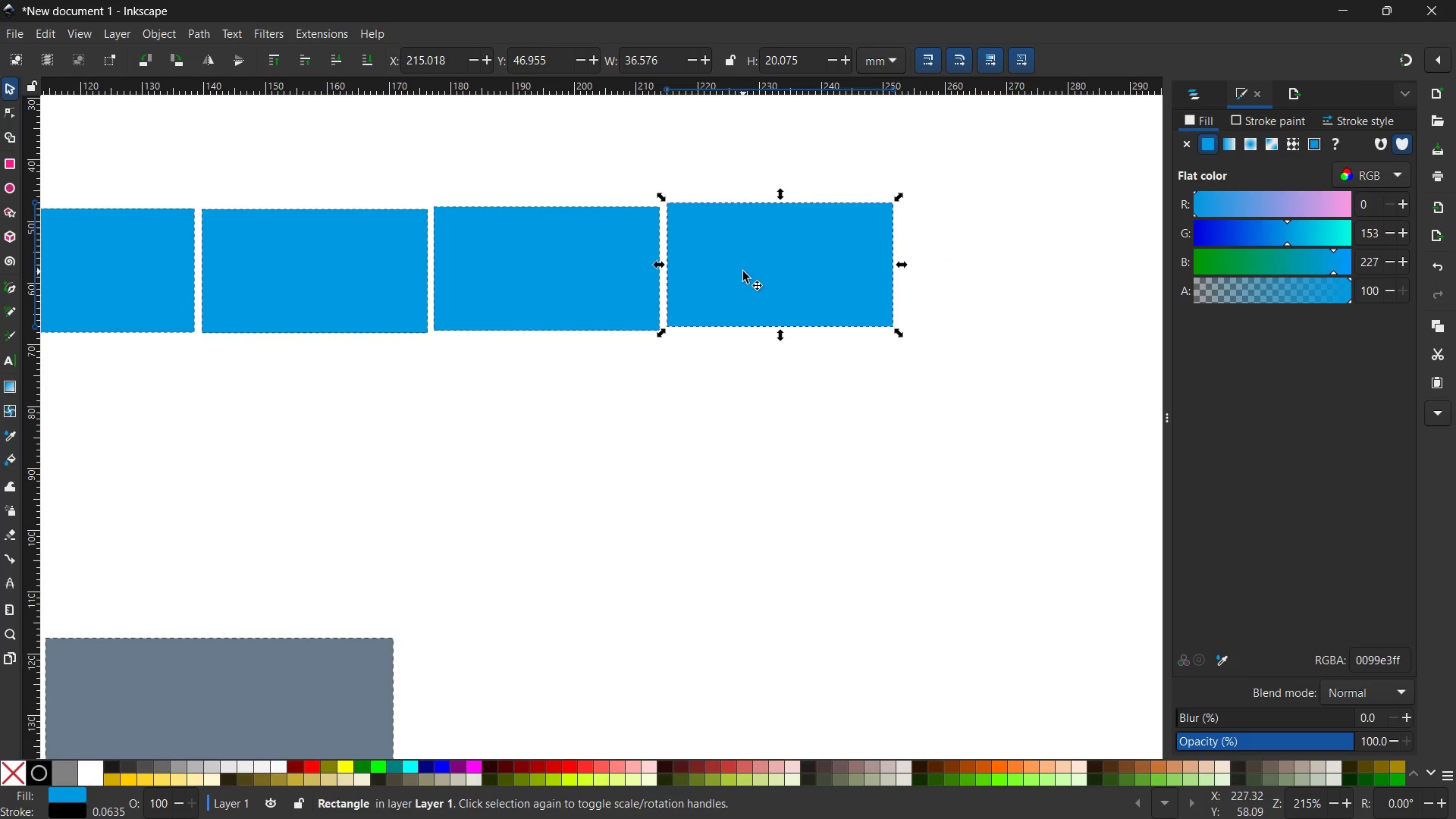 
left_click_drag(start_coordinate=[743, 271], to_coordinate=[745, 278])
 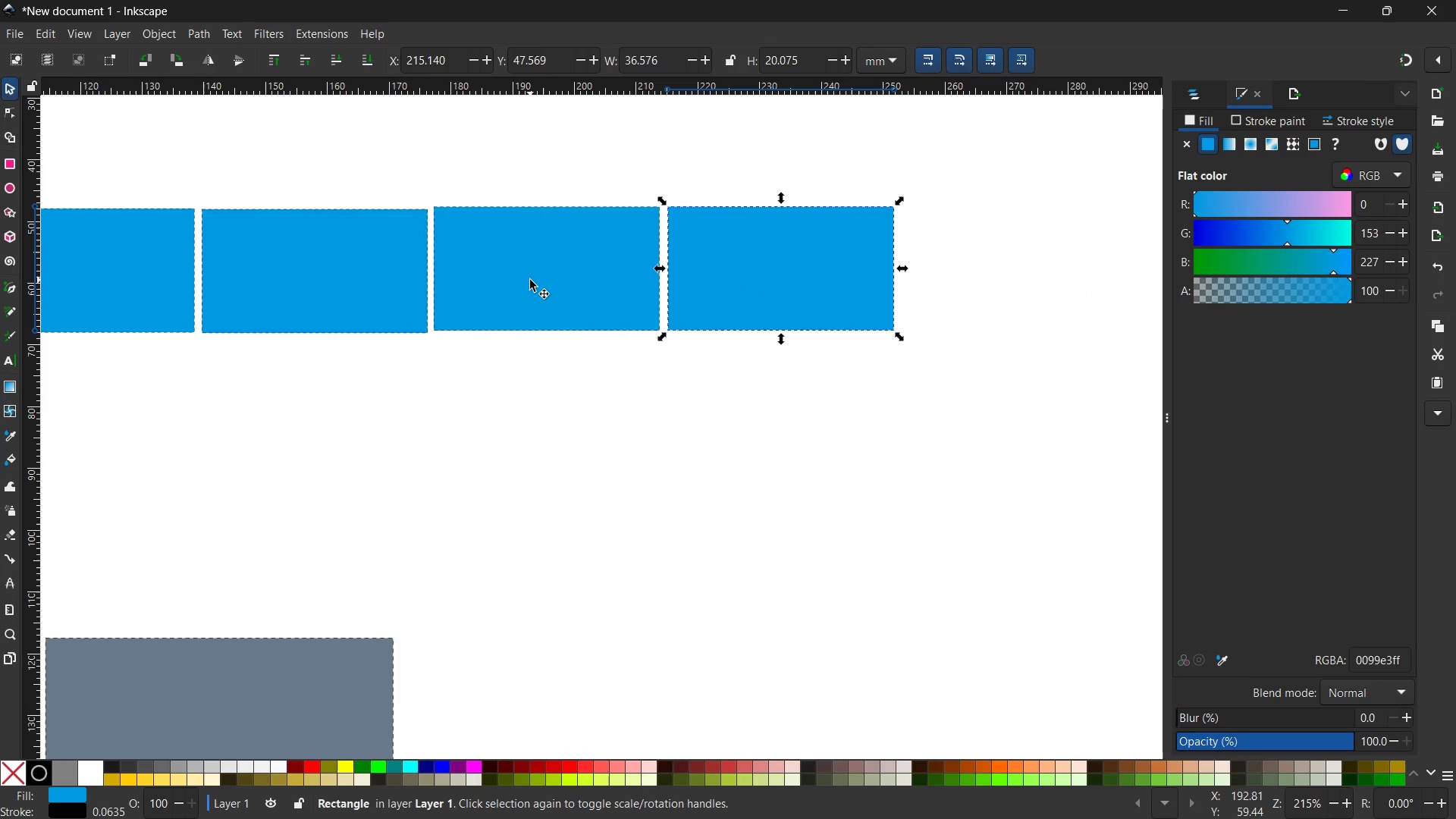 
left_click([530, 280])
 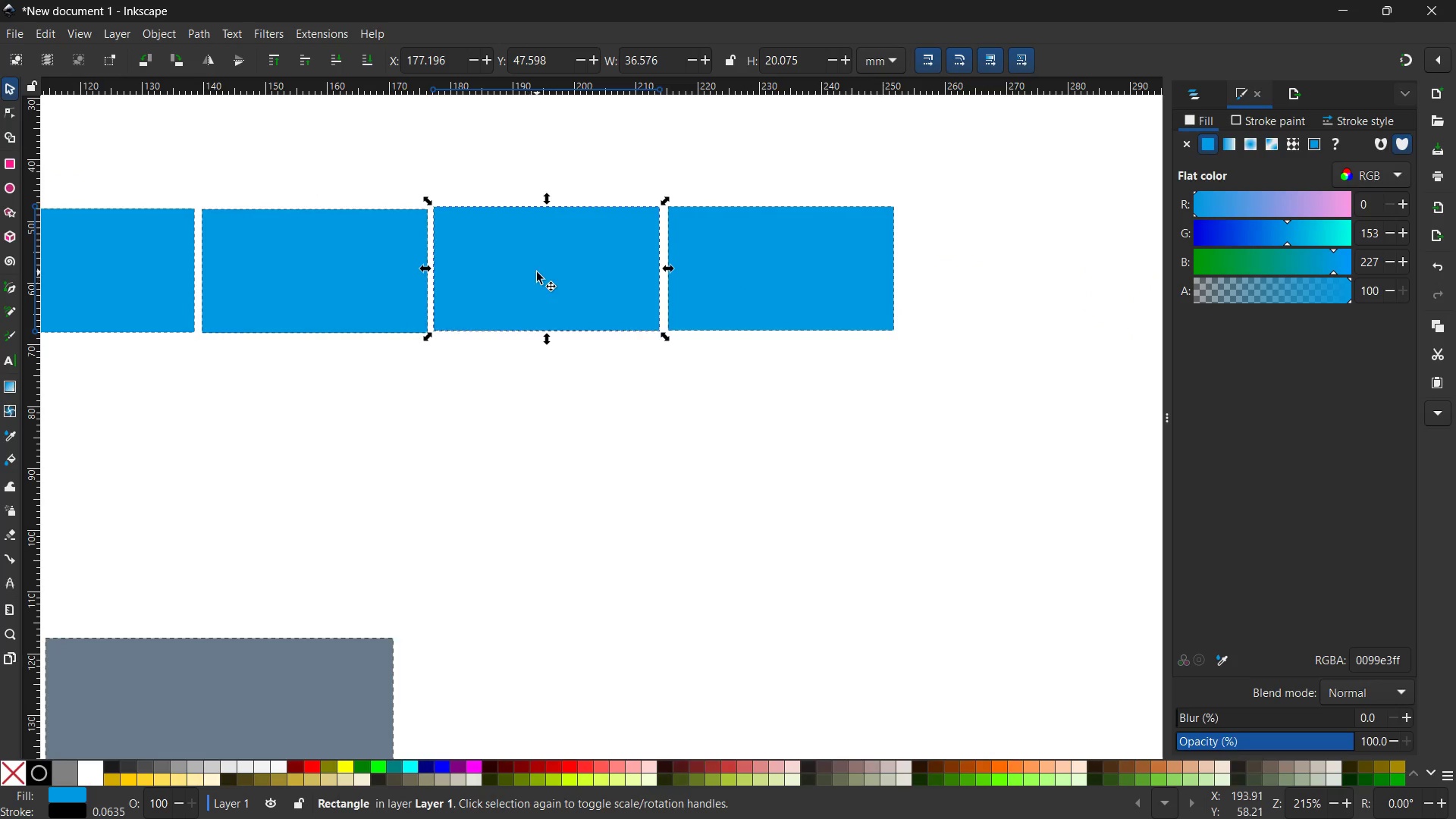 
left_click_drag(start_coordinate=[537, 272], to_coordinate=[537, 278])
 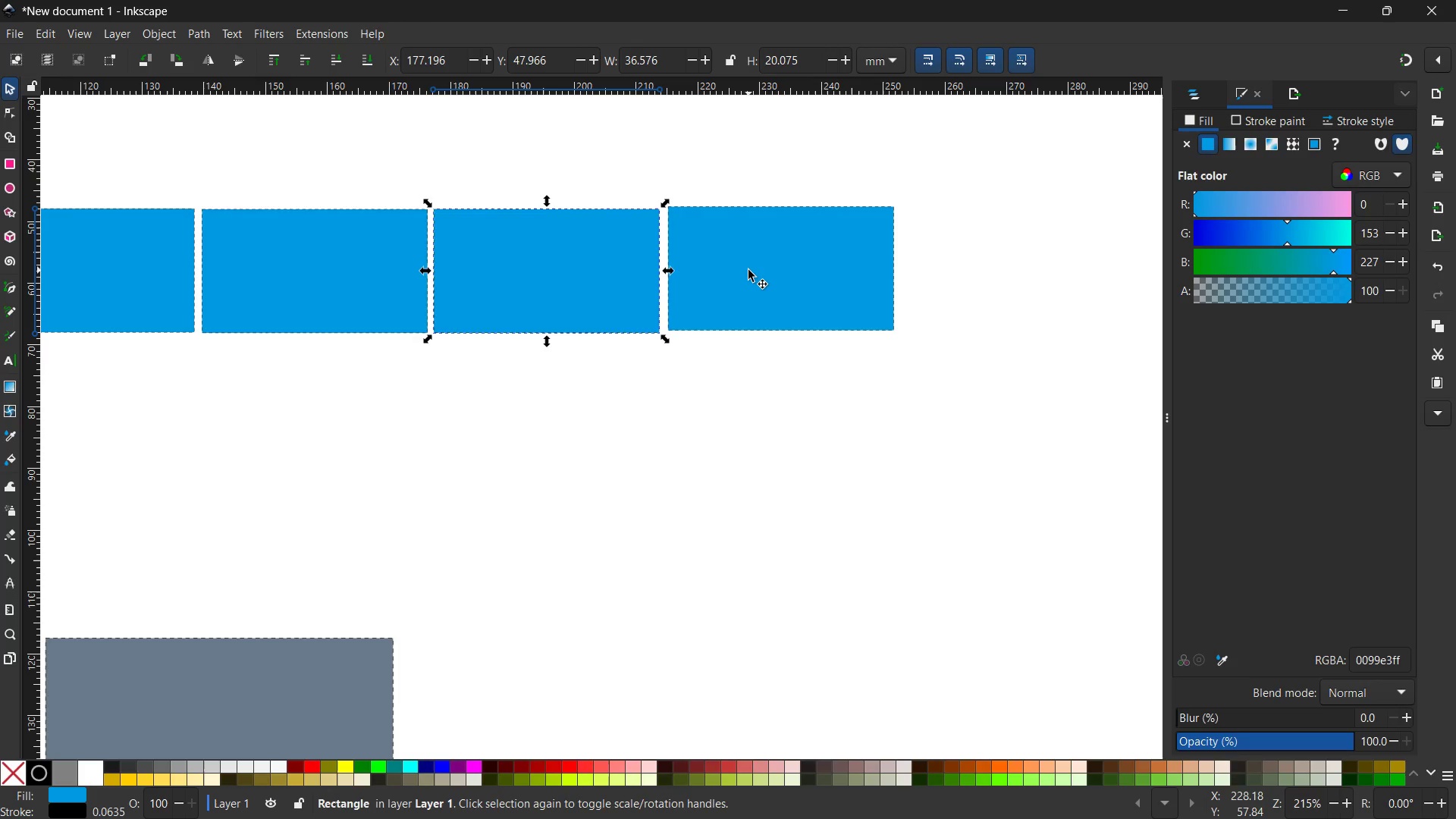 
left_click([748, 270])
 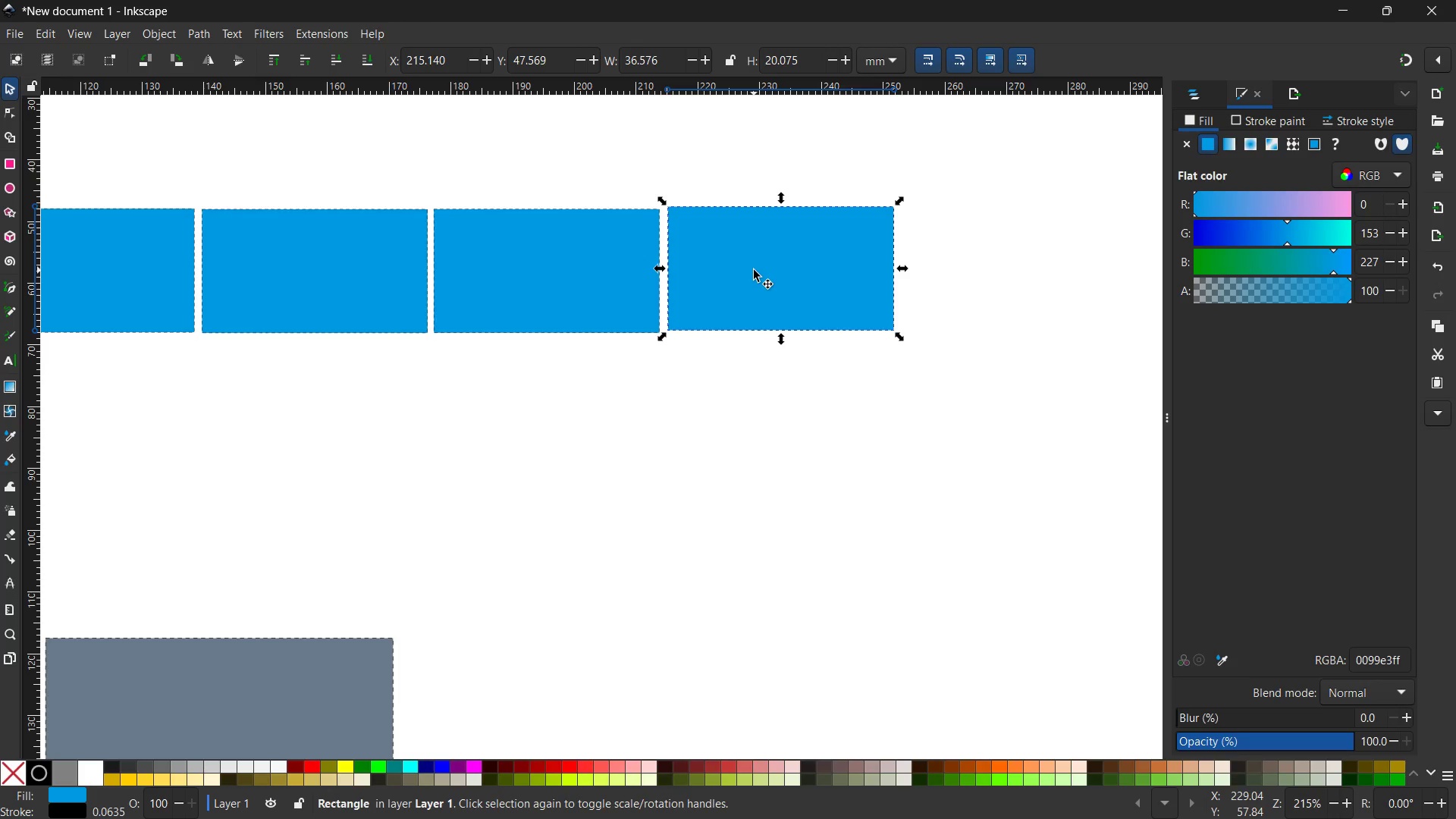 
left_click_drag(start_coordinate=[754, 270], to_coordinate=[755, 276])
 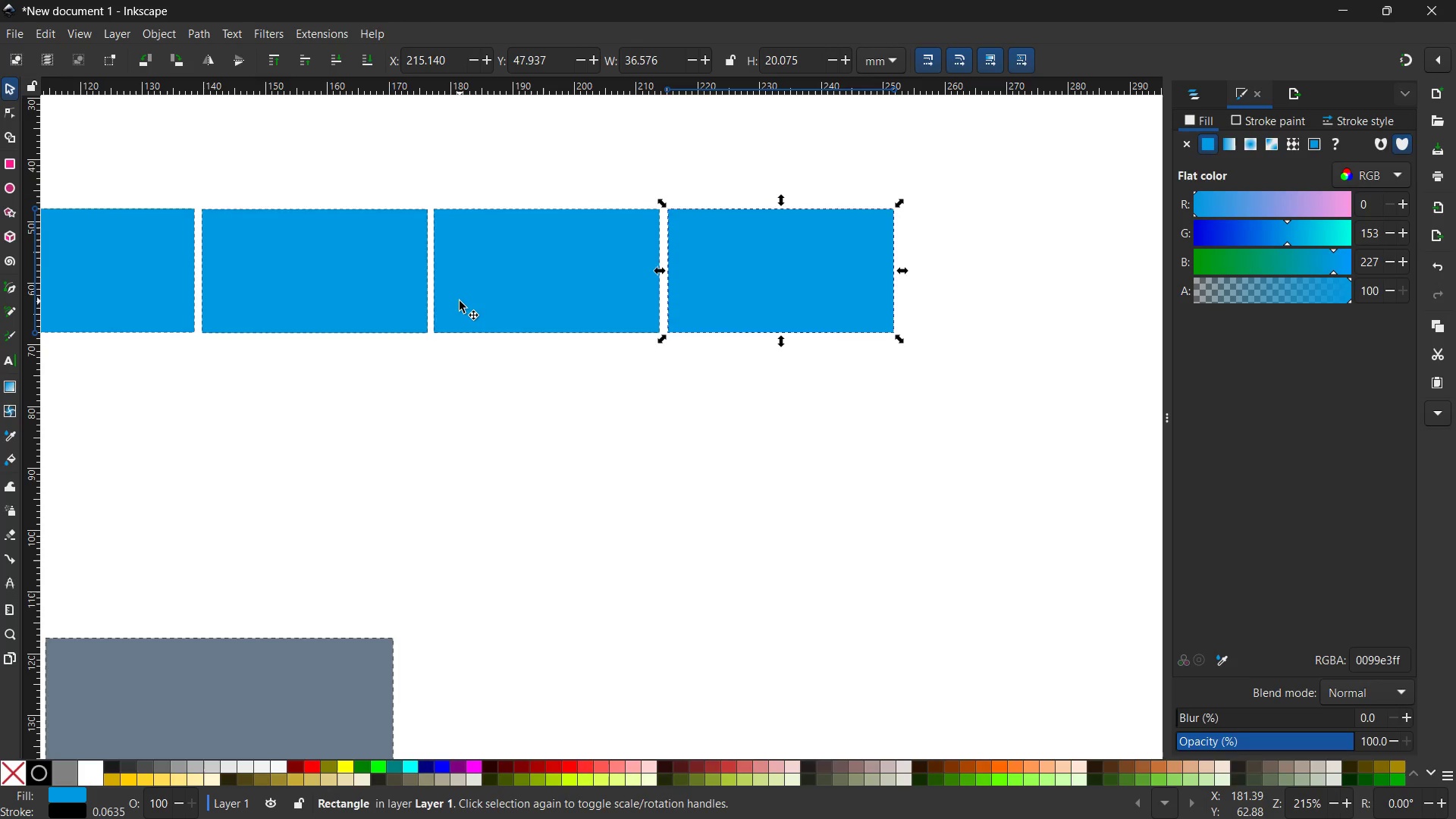 
hold_key(key=ControlLeft, duration=0.83)
scroll: coordinate [460, 299], scroll_direction: down, amount: 2.0
 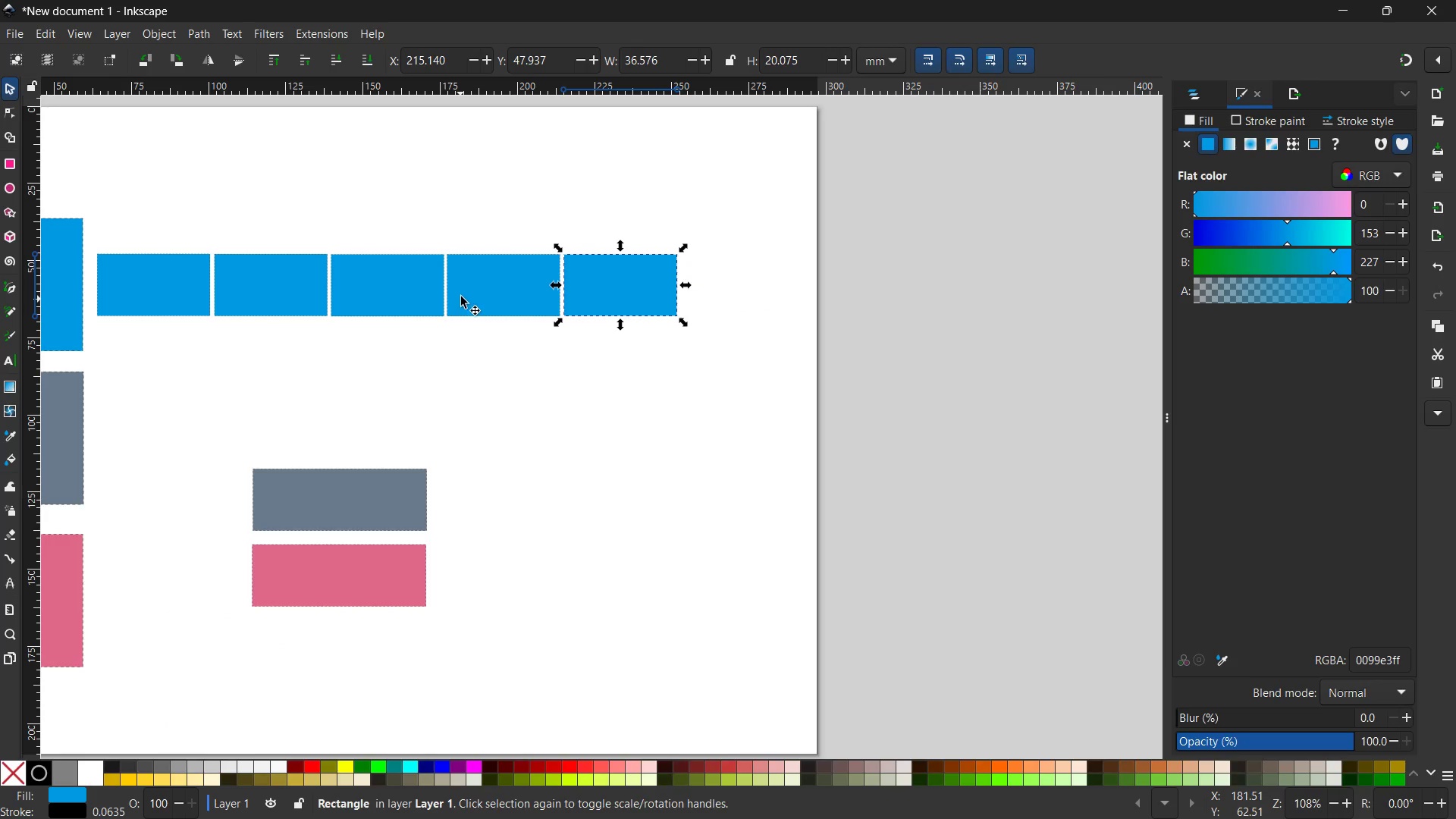 
hold_key(key=Space, duration=1.28)
 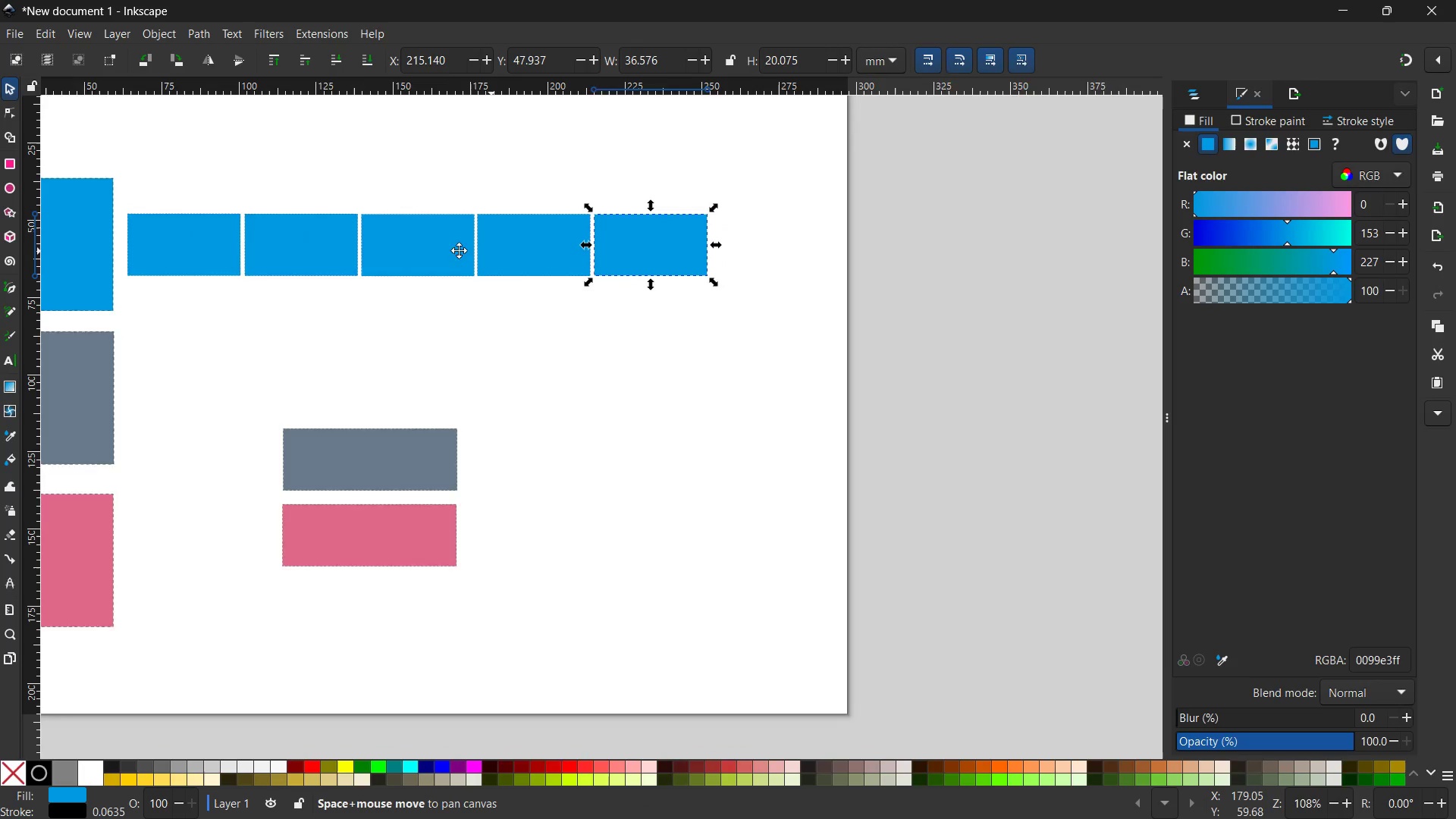 
left_click_drag(start_coordinate=[463, 294], to_coordinate=[557, 301])
 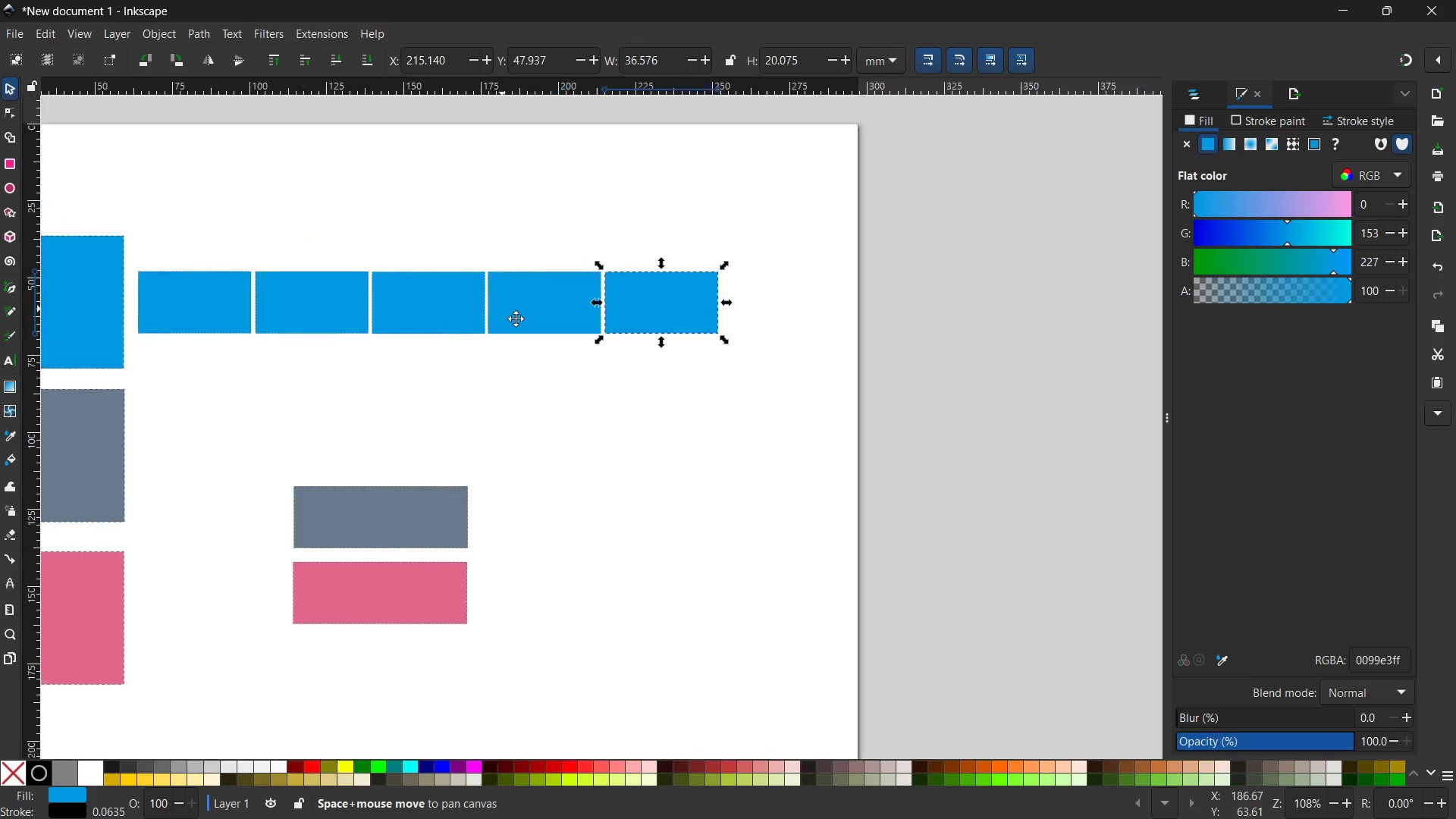 
left_click([567, 330])
 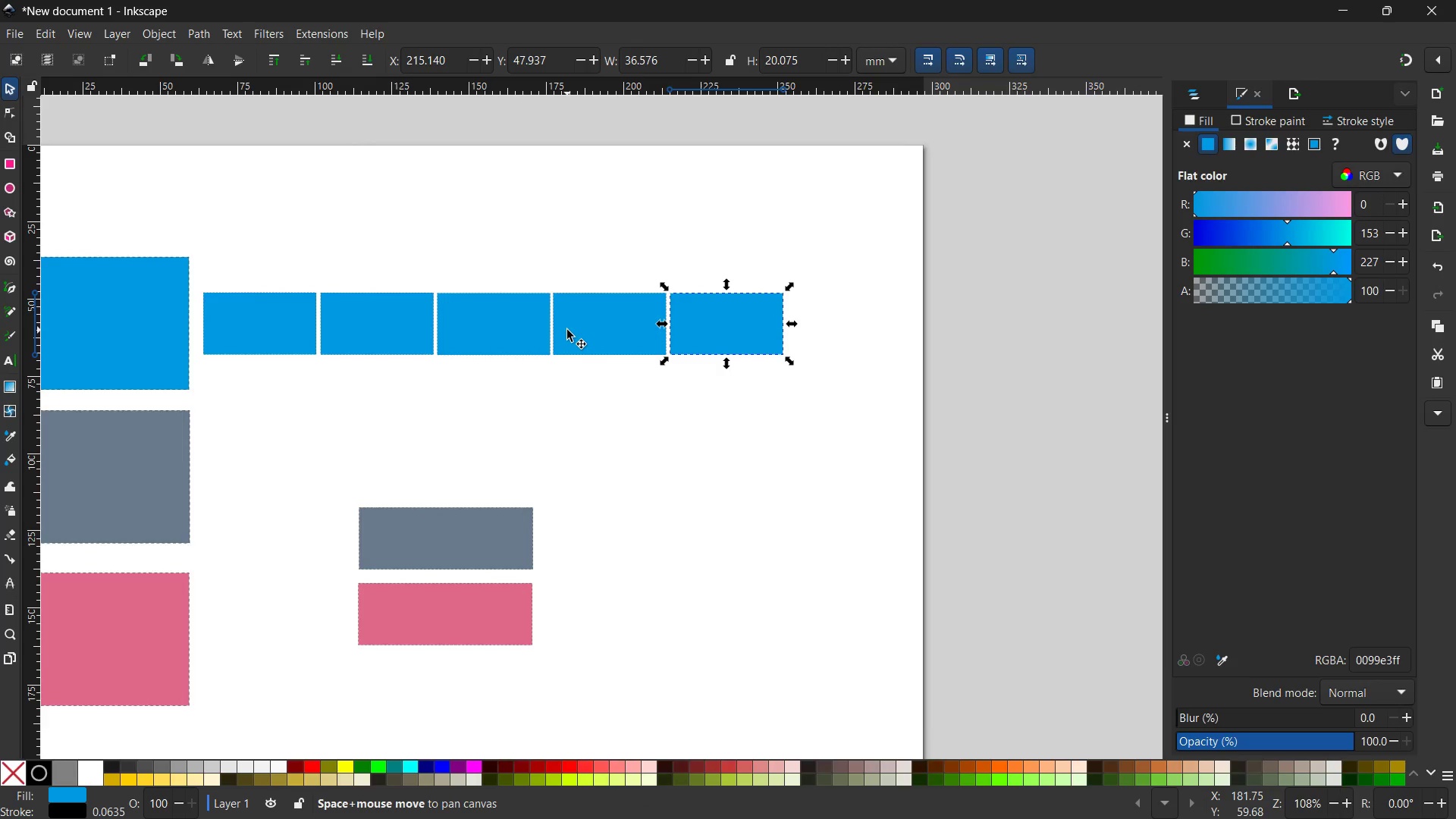 
key(Space)
 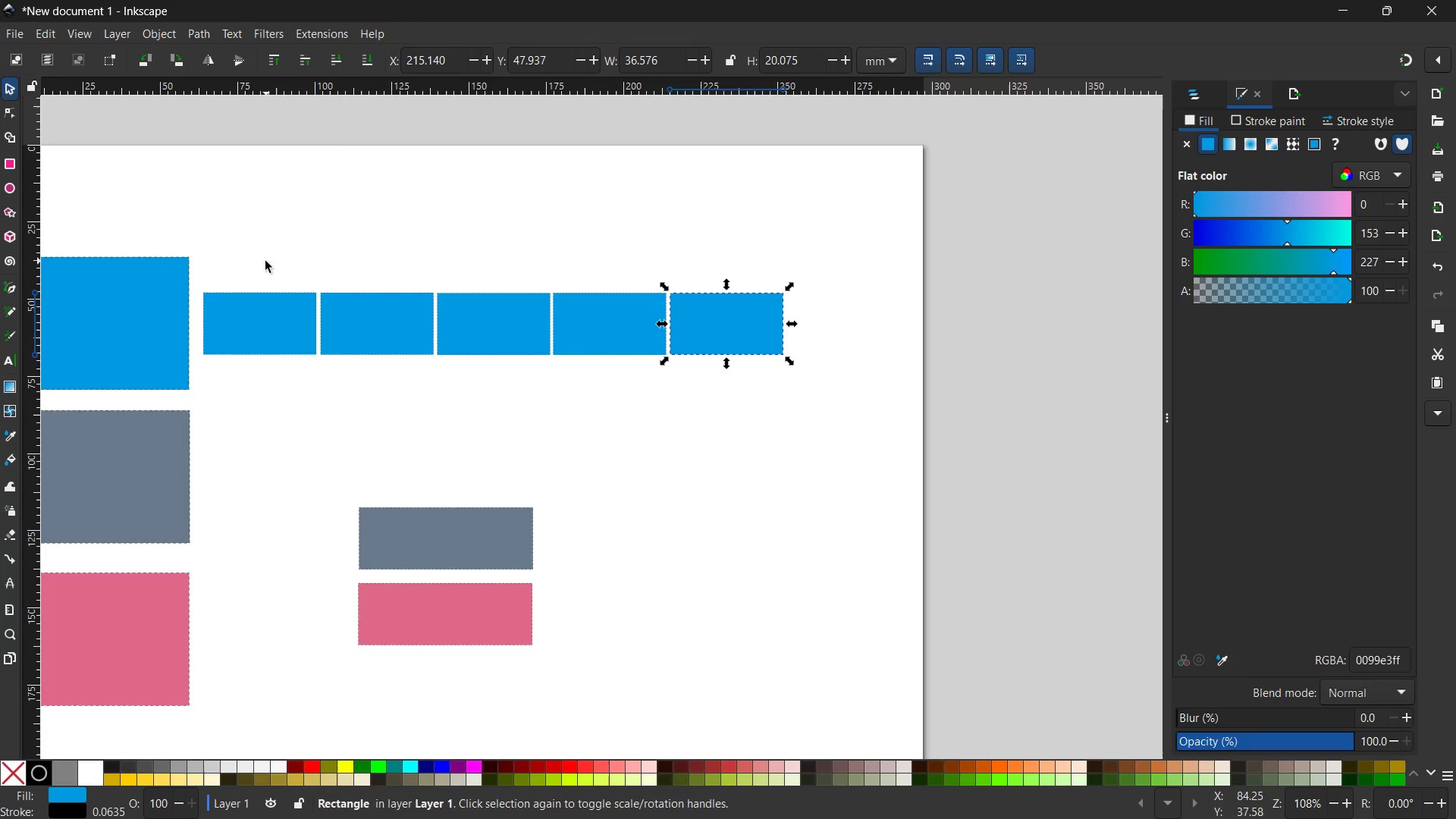 
left_click_drag(start_coordinate=[248, 262], to_coordinate=[775, 399])
 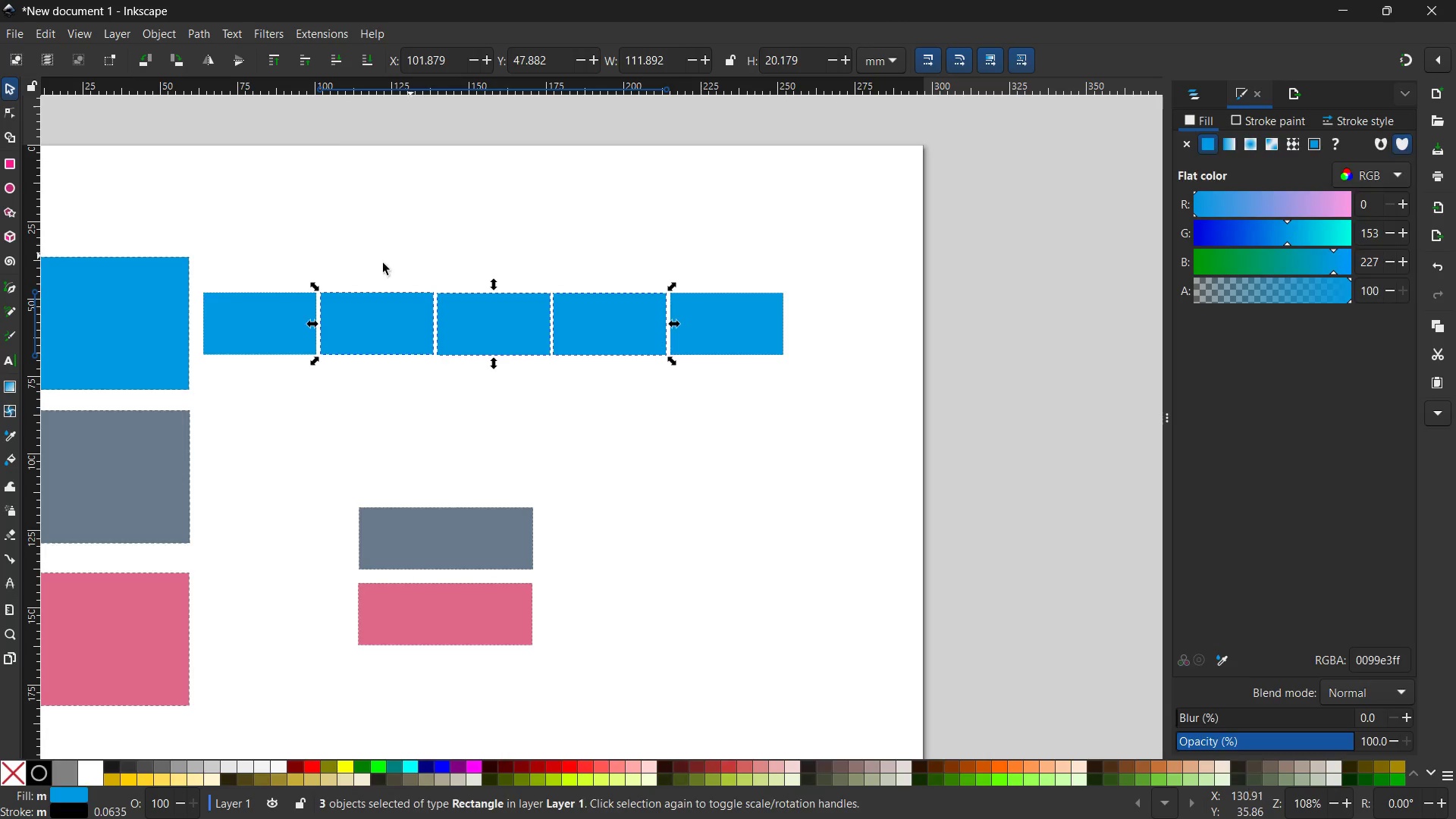 
double_click([297, 314])
 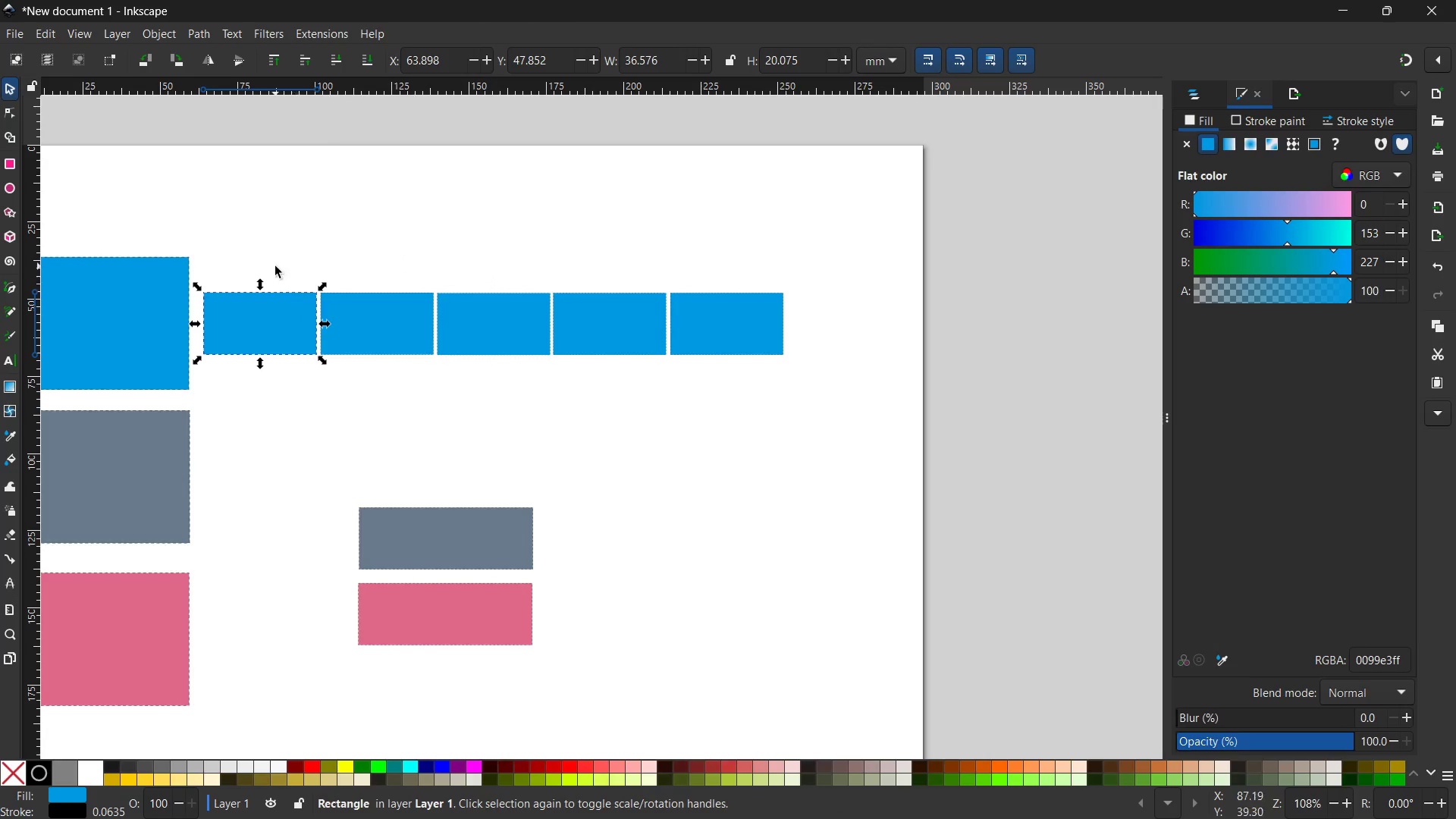 
triple_click([273, 264])
 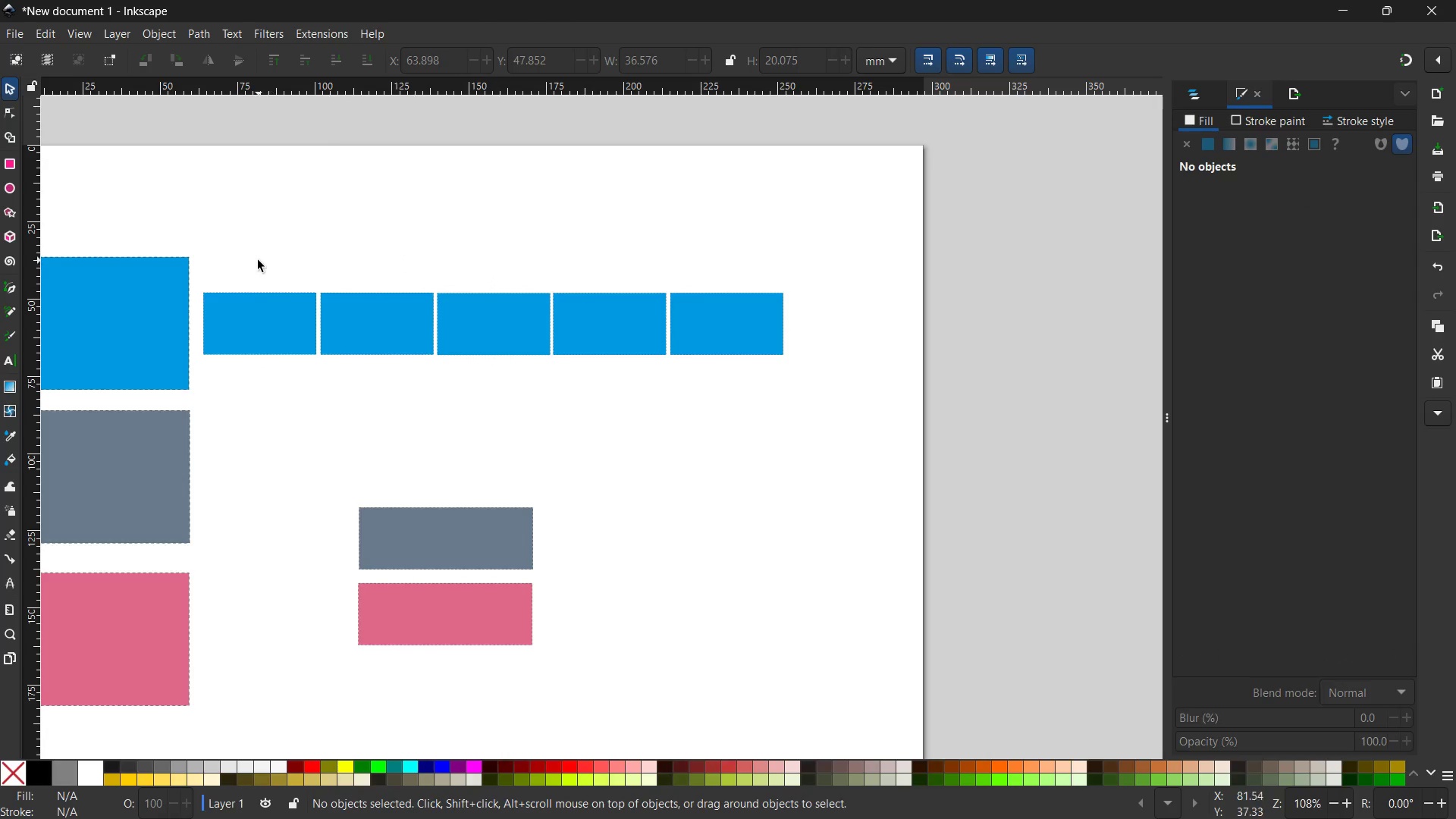 
left_click_drag(start_coordinate=[257, 260], to_coordinate=[837, 388])
 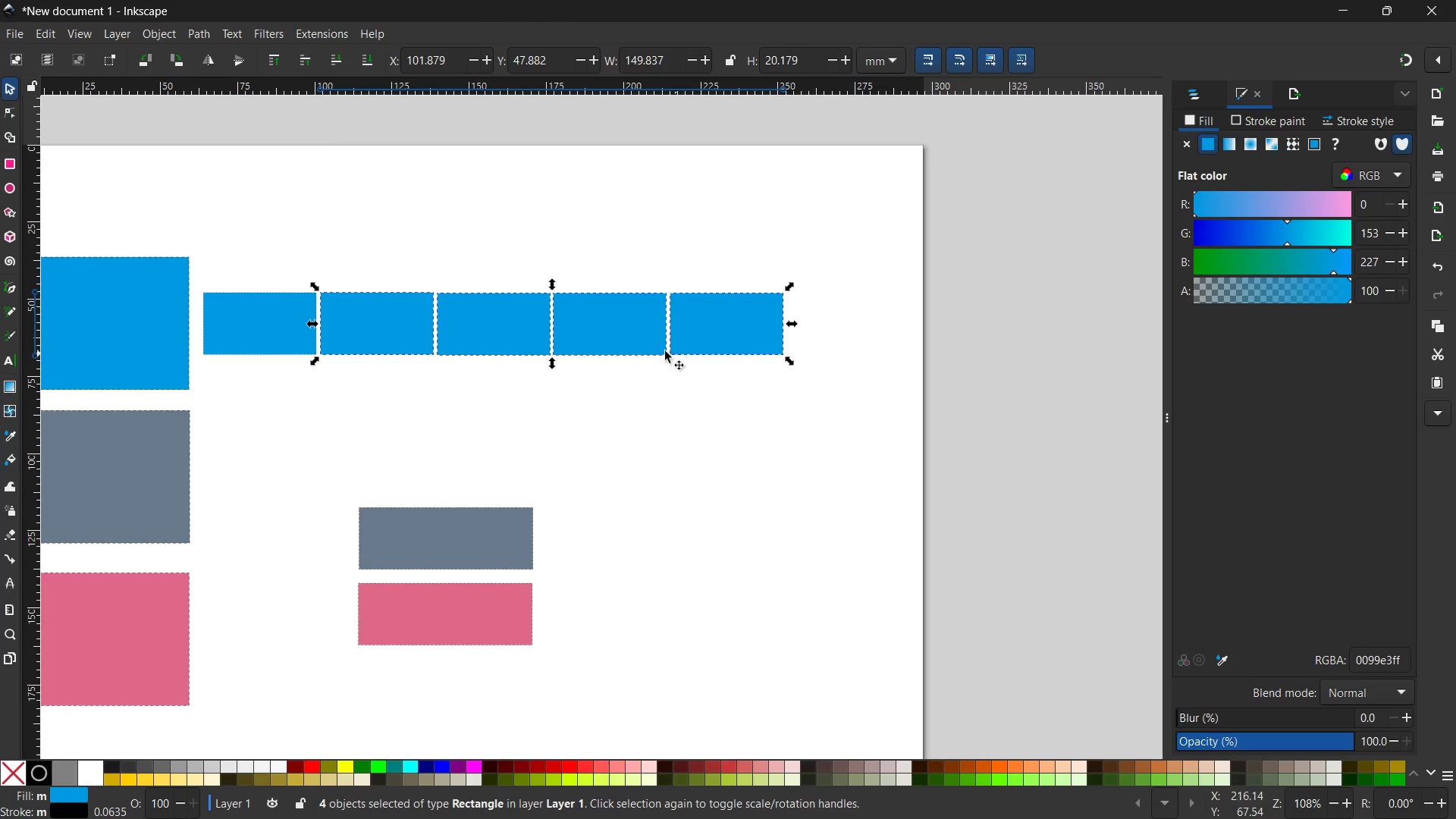 
hold_key(key=ShiftLeft, duration=0.89)
left_click([262, 322])
 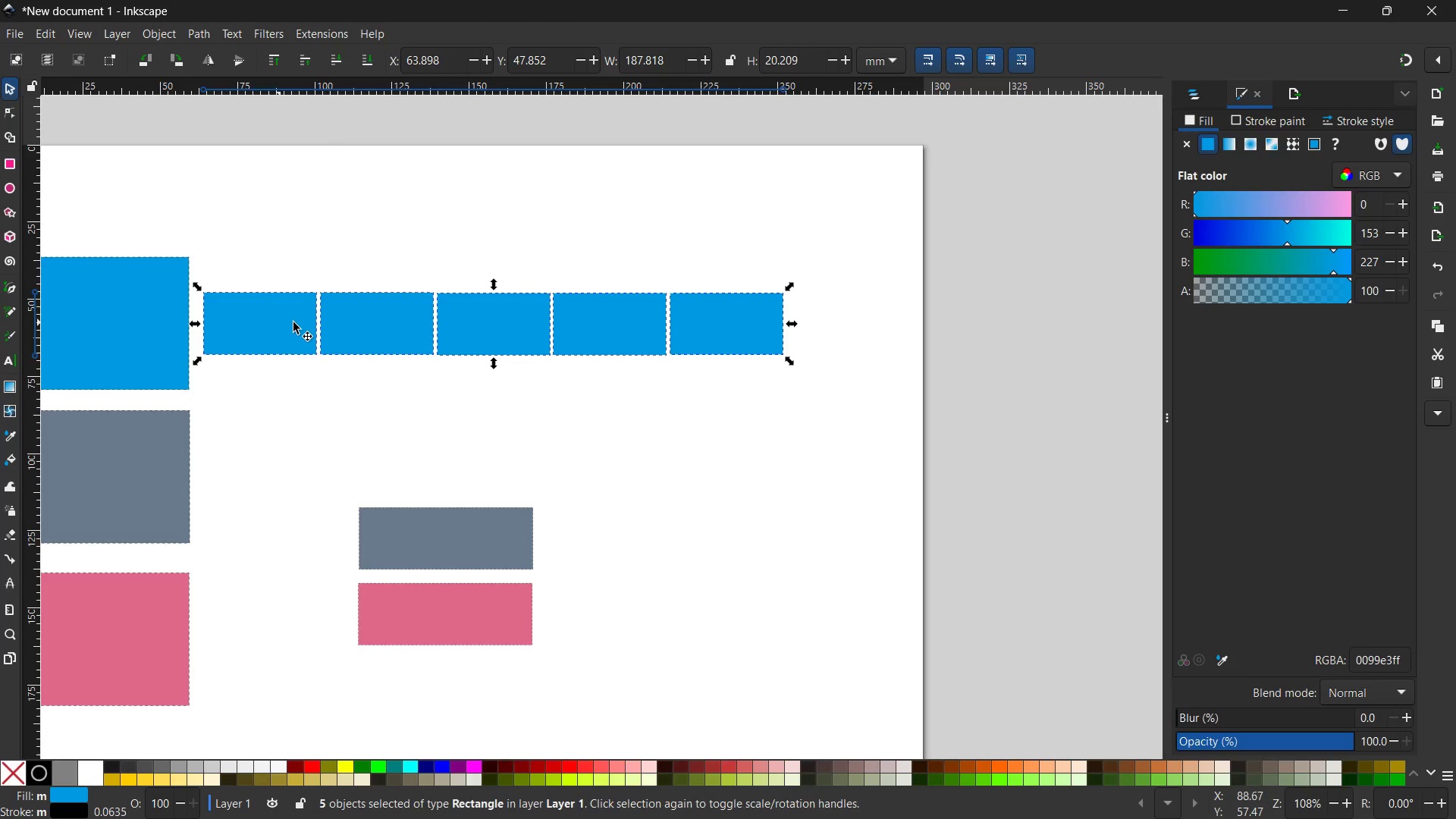 
key(Control+C)
 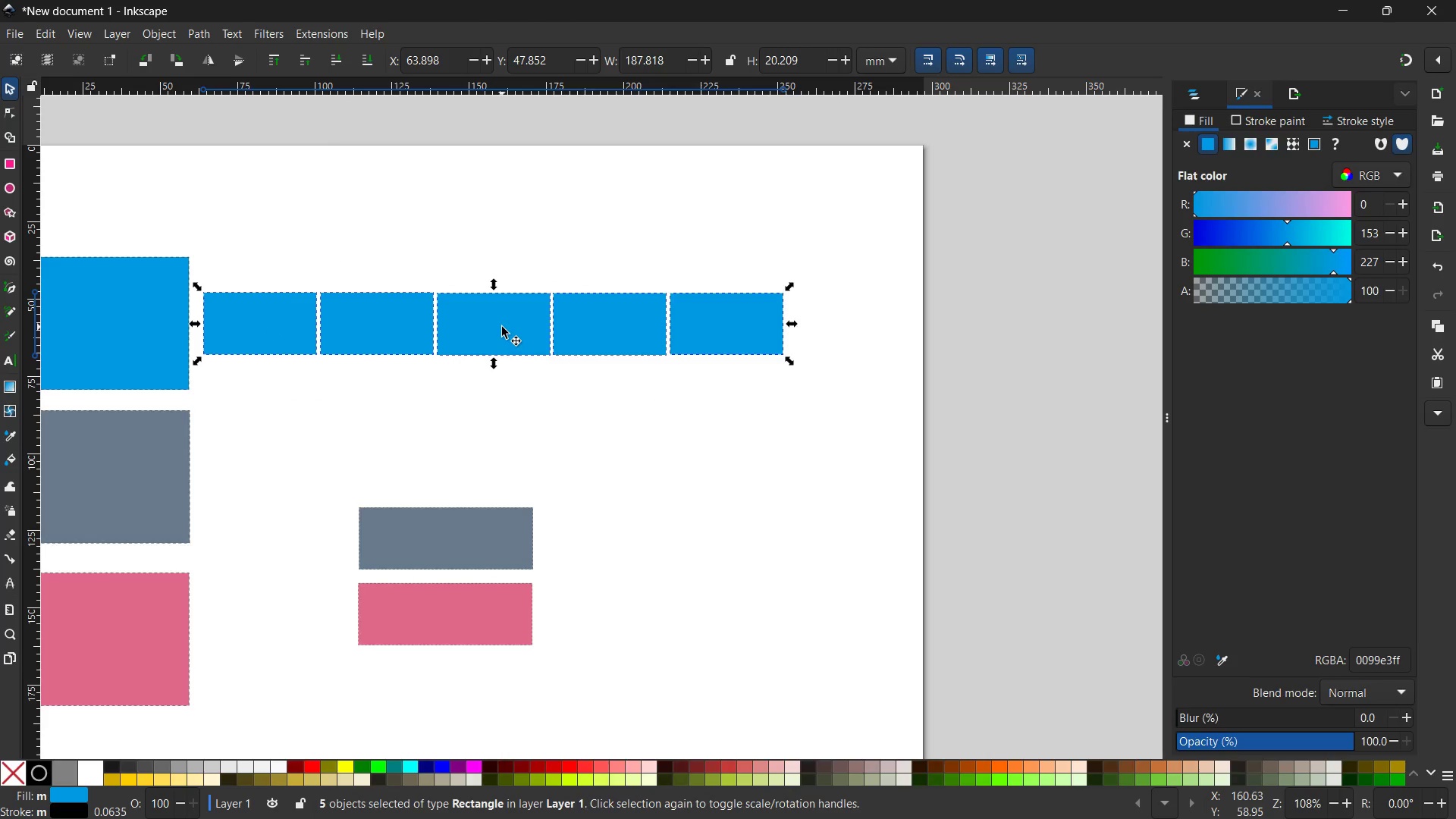 
scroll: coordinate [502, 327], scroll_direction: down, amount: 2.0
 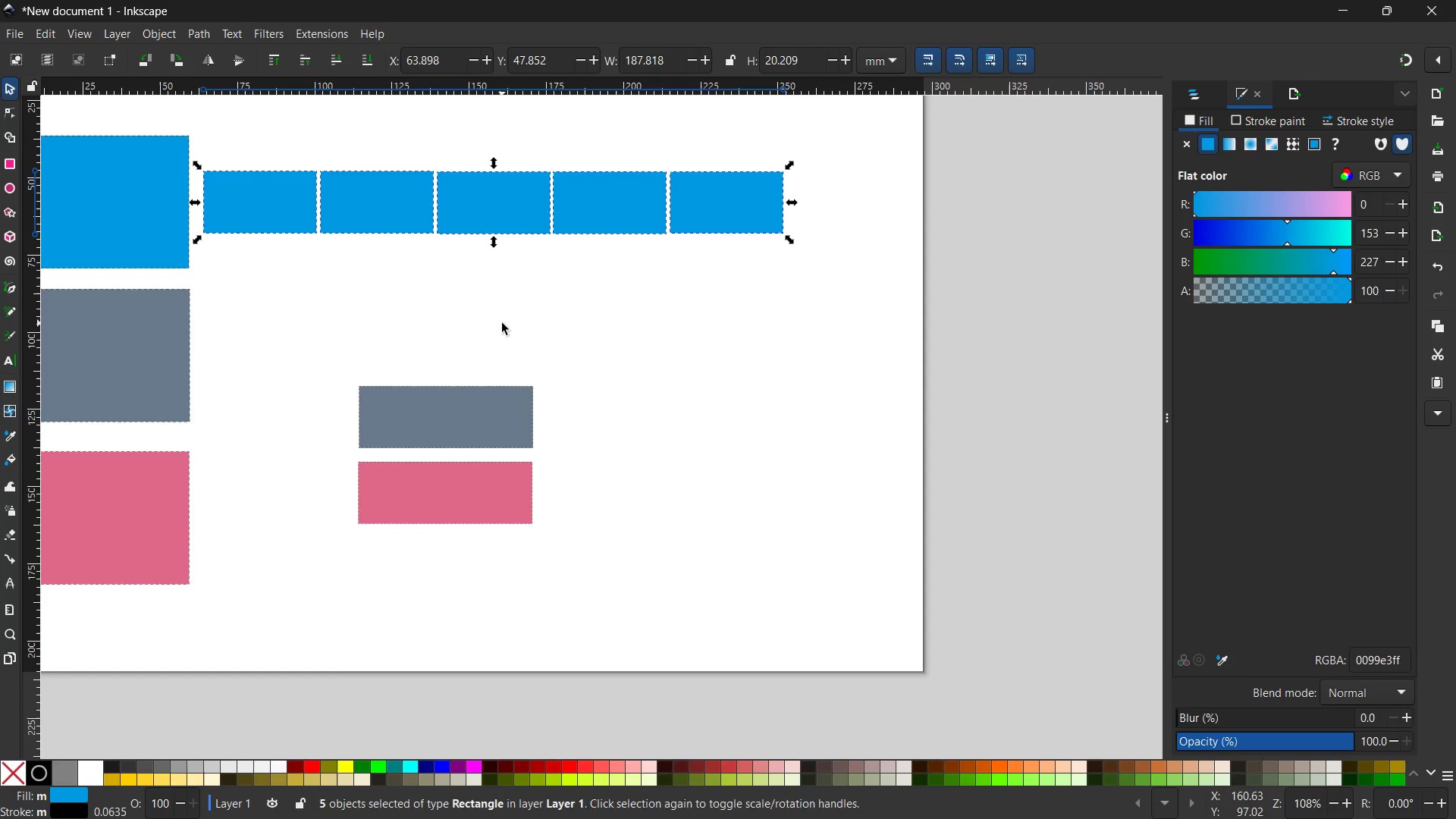 
key(Control+V)
 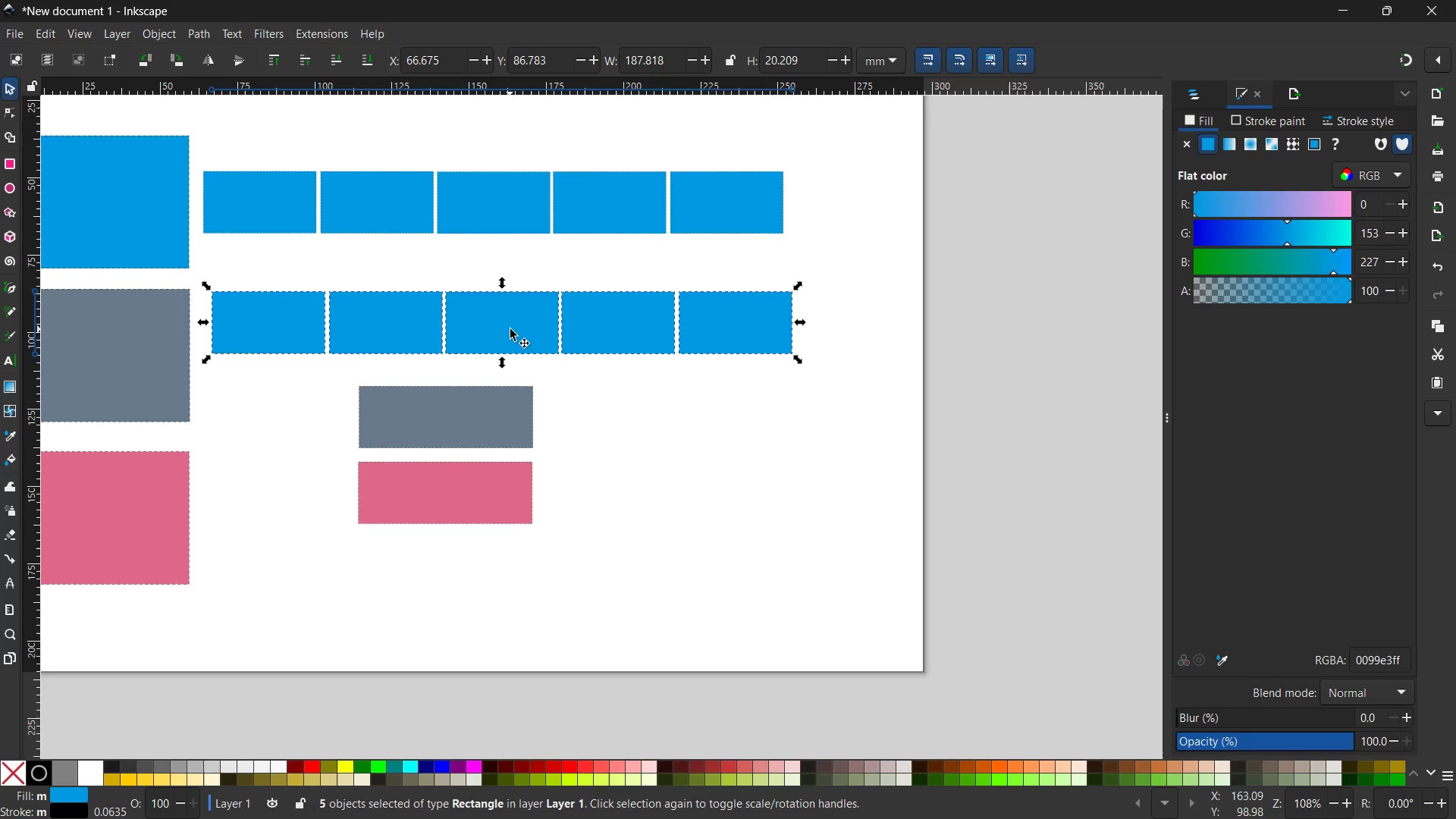 
left_click_drag(start_coordinate=[510, 330], to_coordinate=[506, 366])
 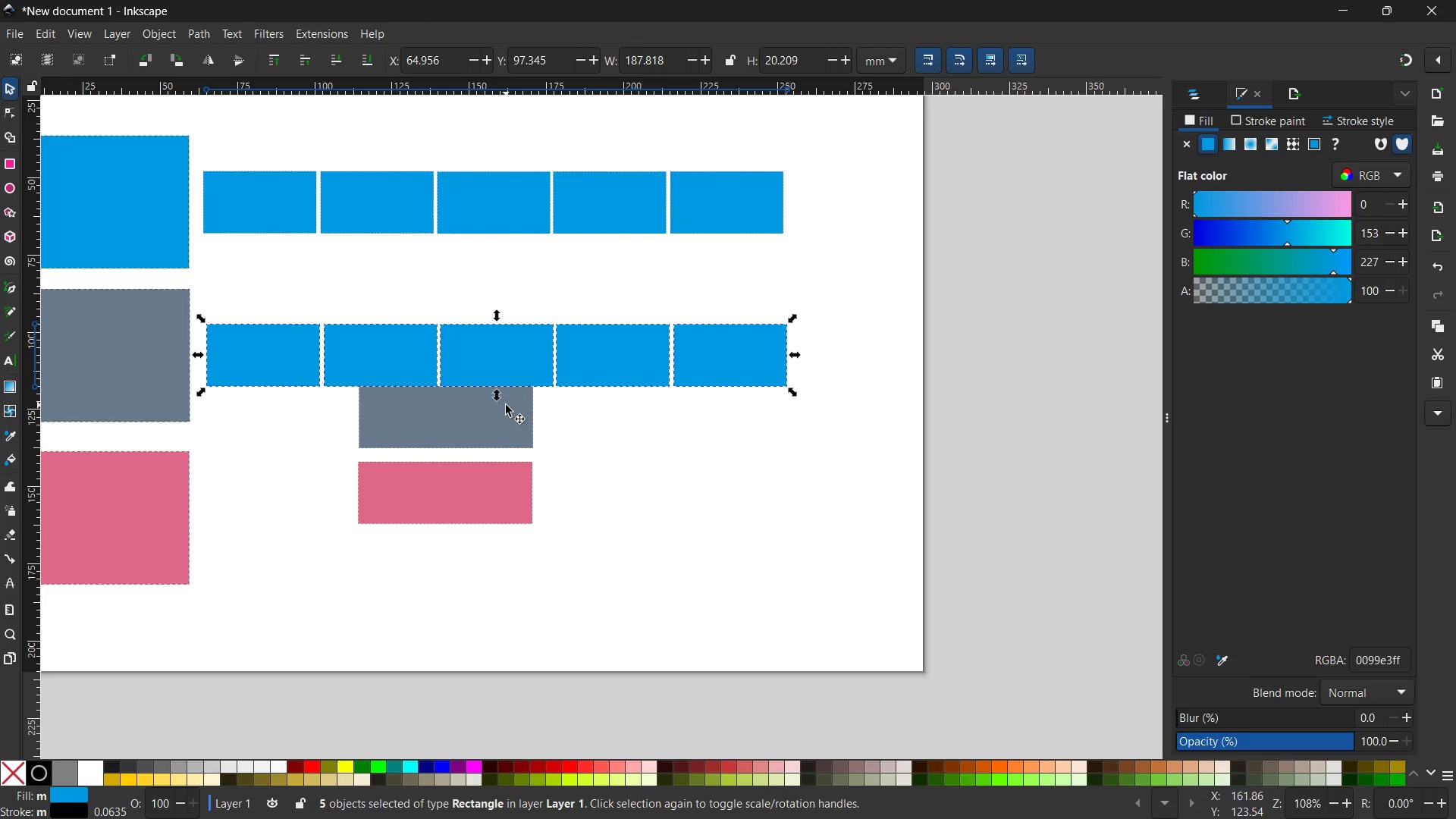 
left_click([505, 409])
 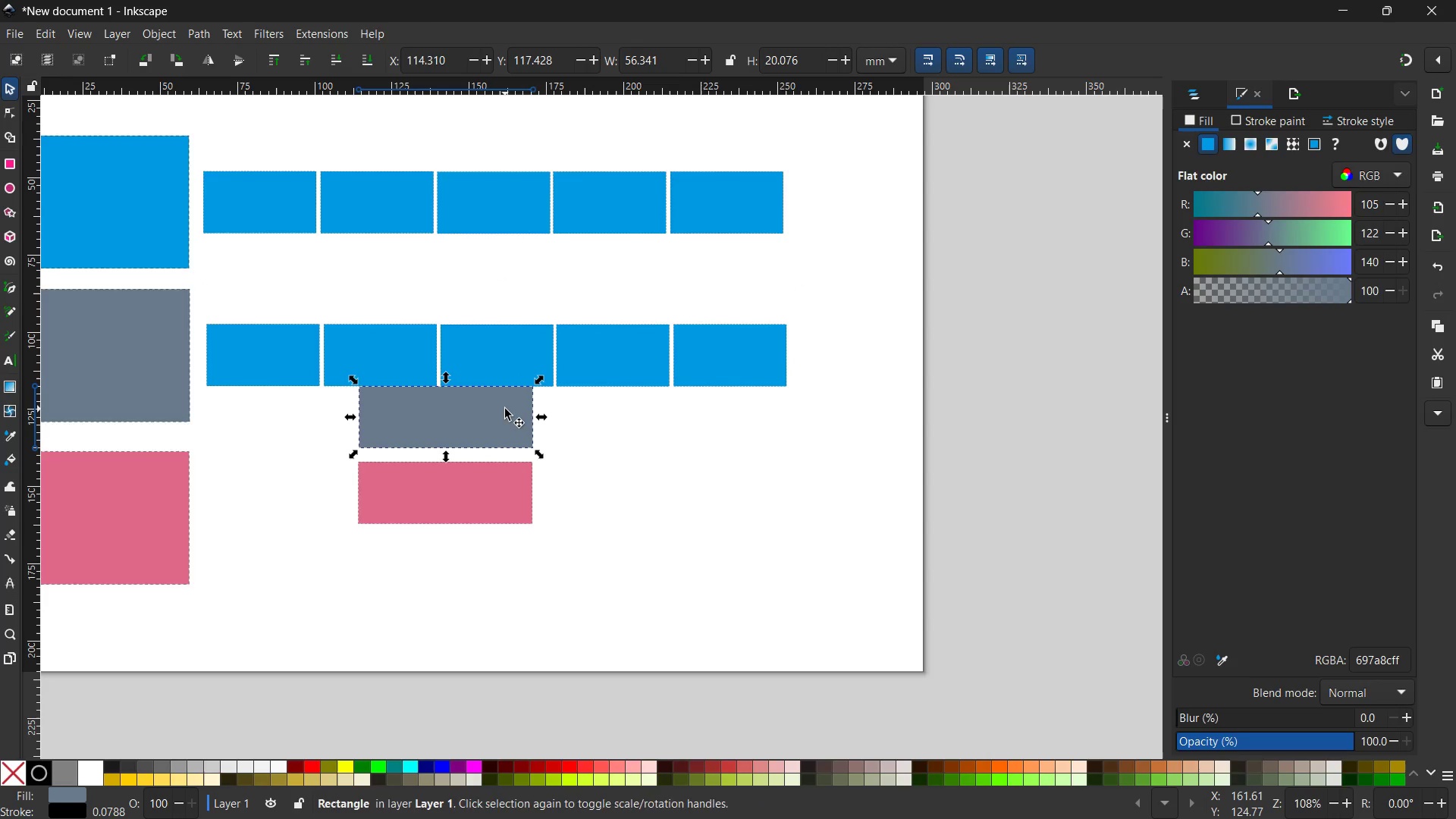 
hold_key(key=ShiftLeft, duration=0.83)
 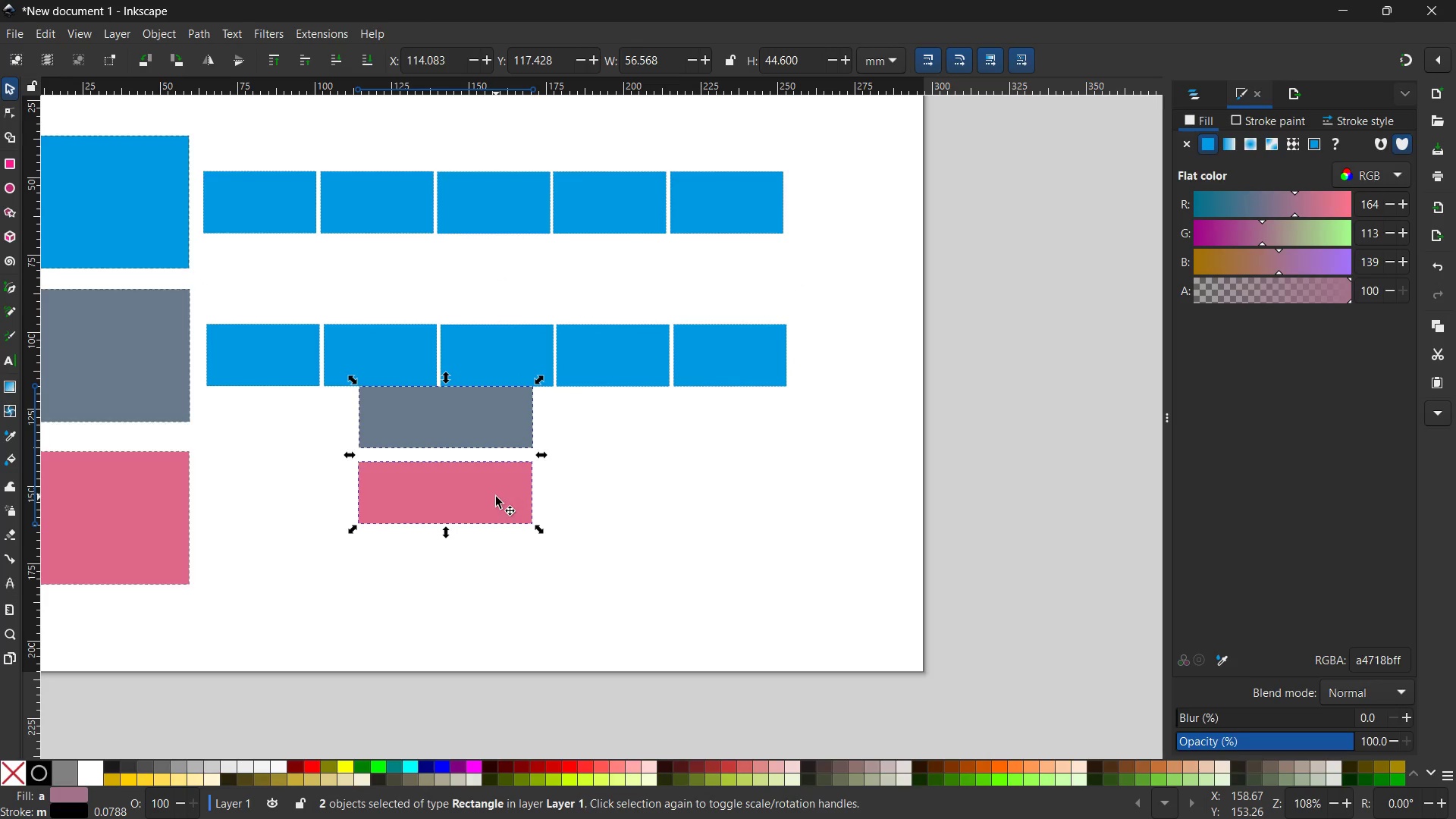 
key(Backspace)
 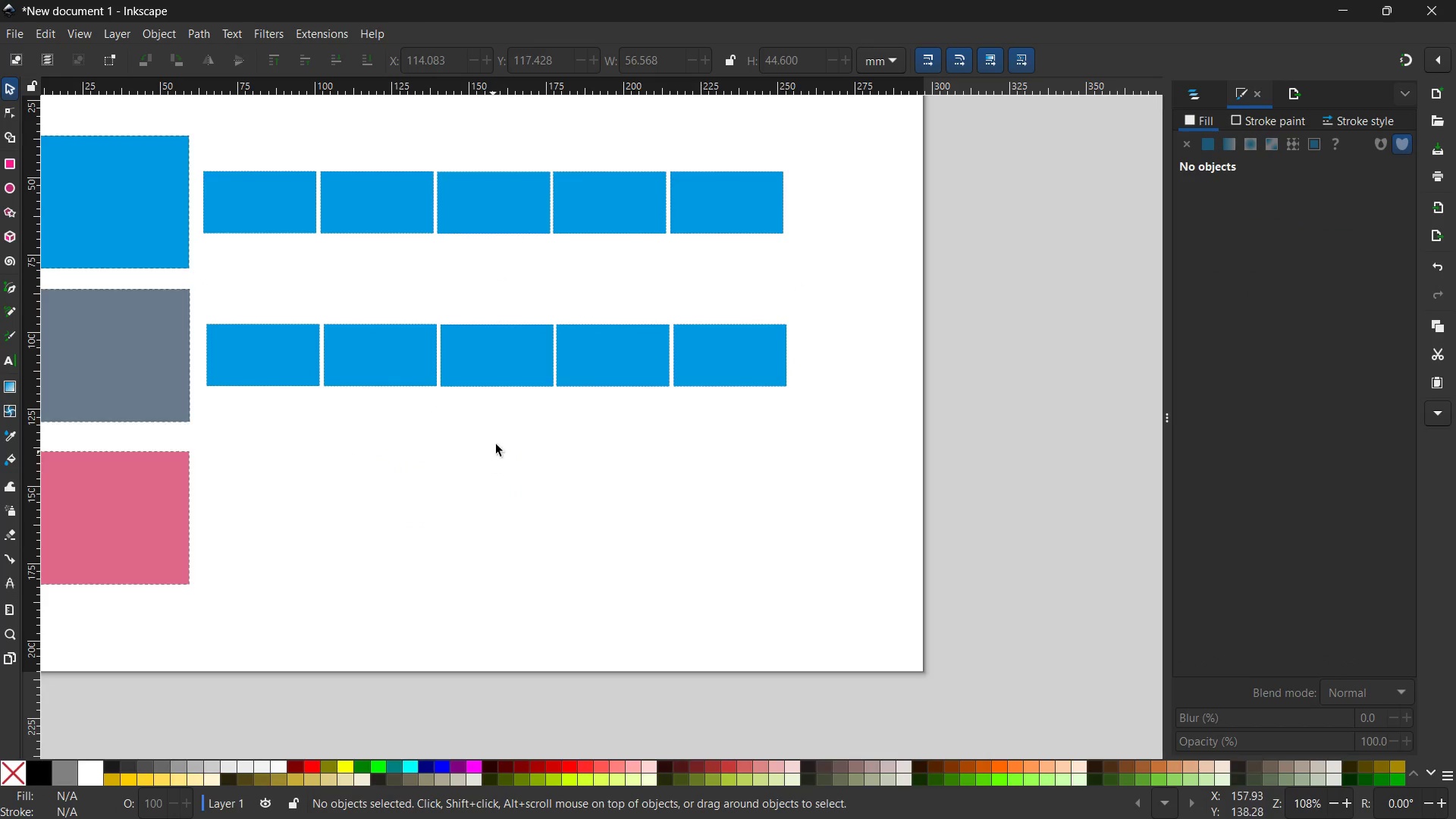 
key(Control+V)
 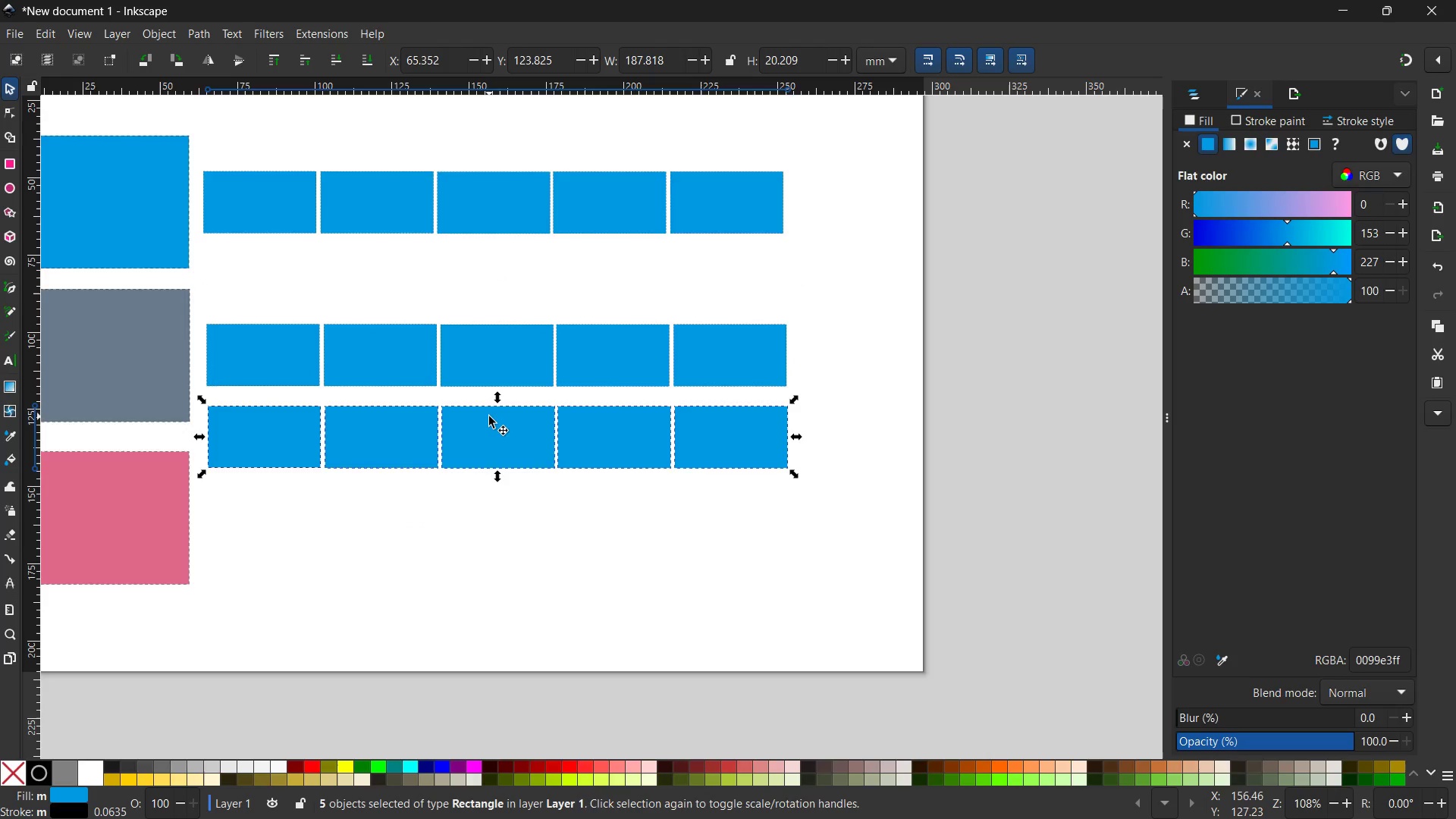 
scroll: coordinate [489, 417], scroll_direction: down, amount: 2.0
 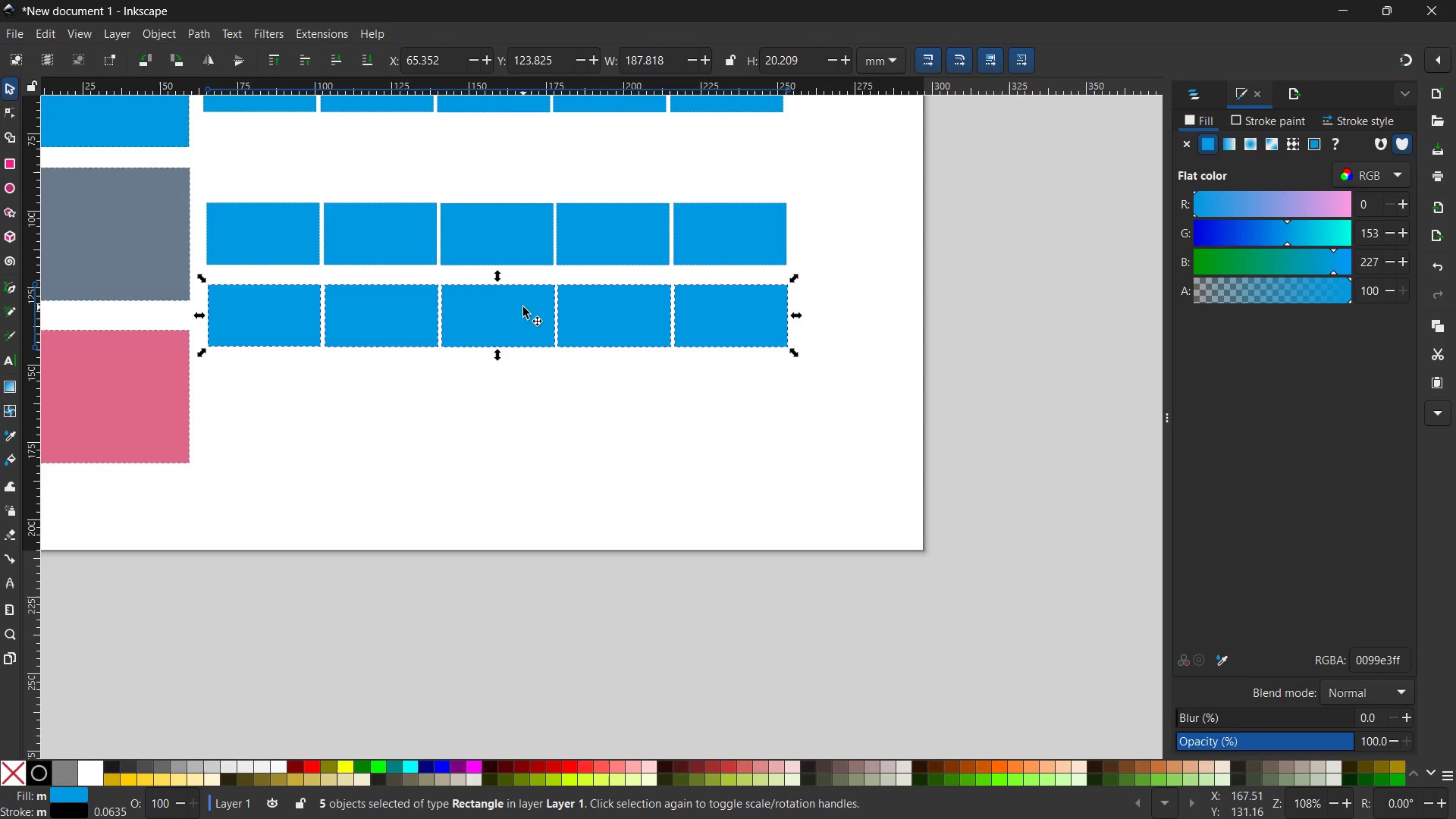 
left_click_drag(start_coordinate=[523, 307], to_coordinate=[519, 391])
 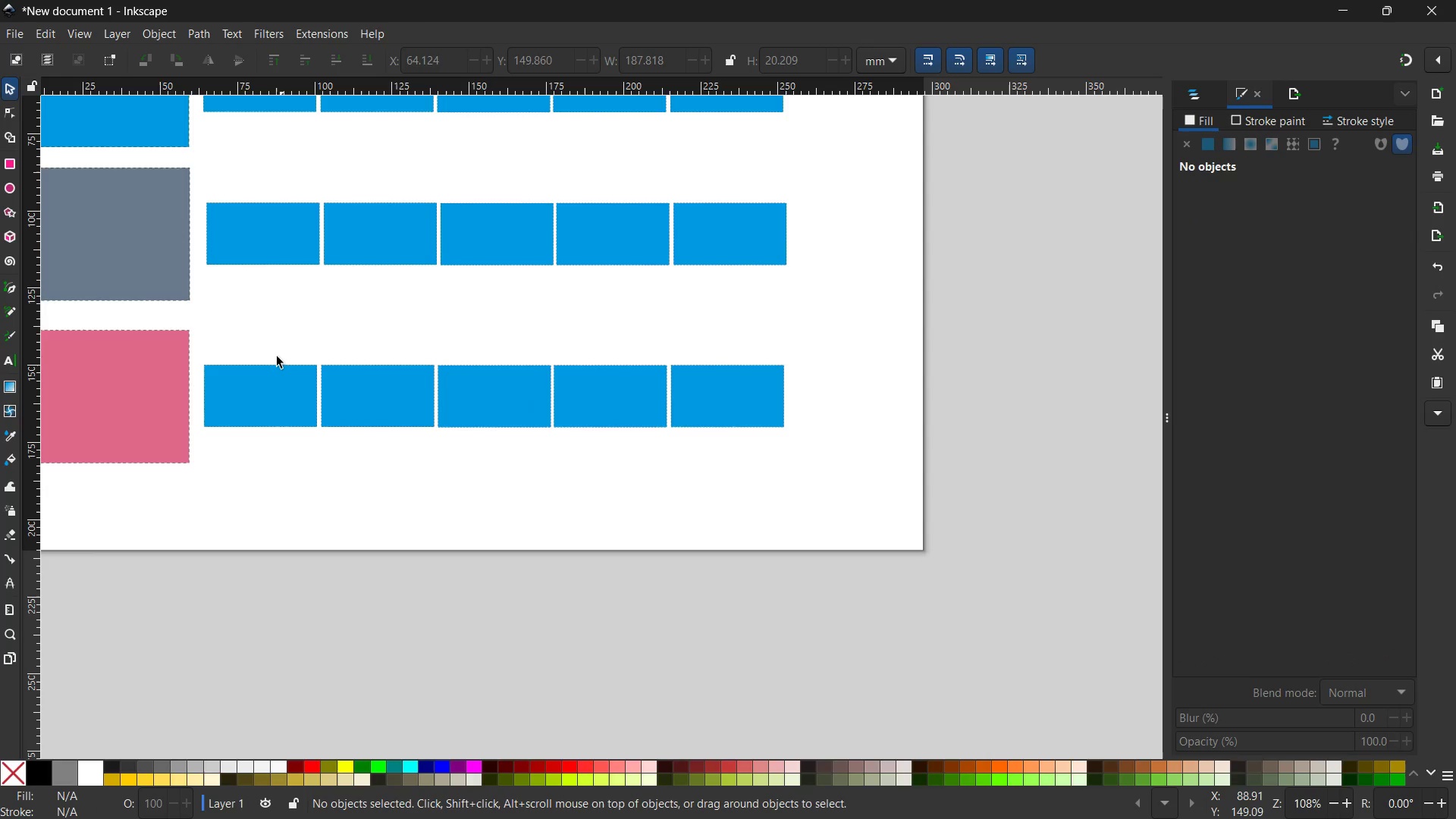 
left_click_drag(start_coordinate=[264, 345], to_coordinate=[800, 489])
 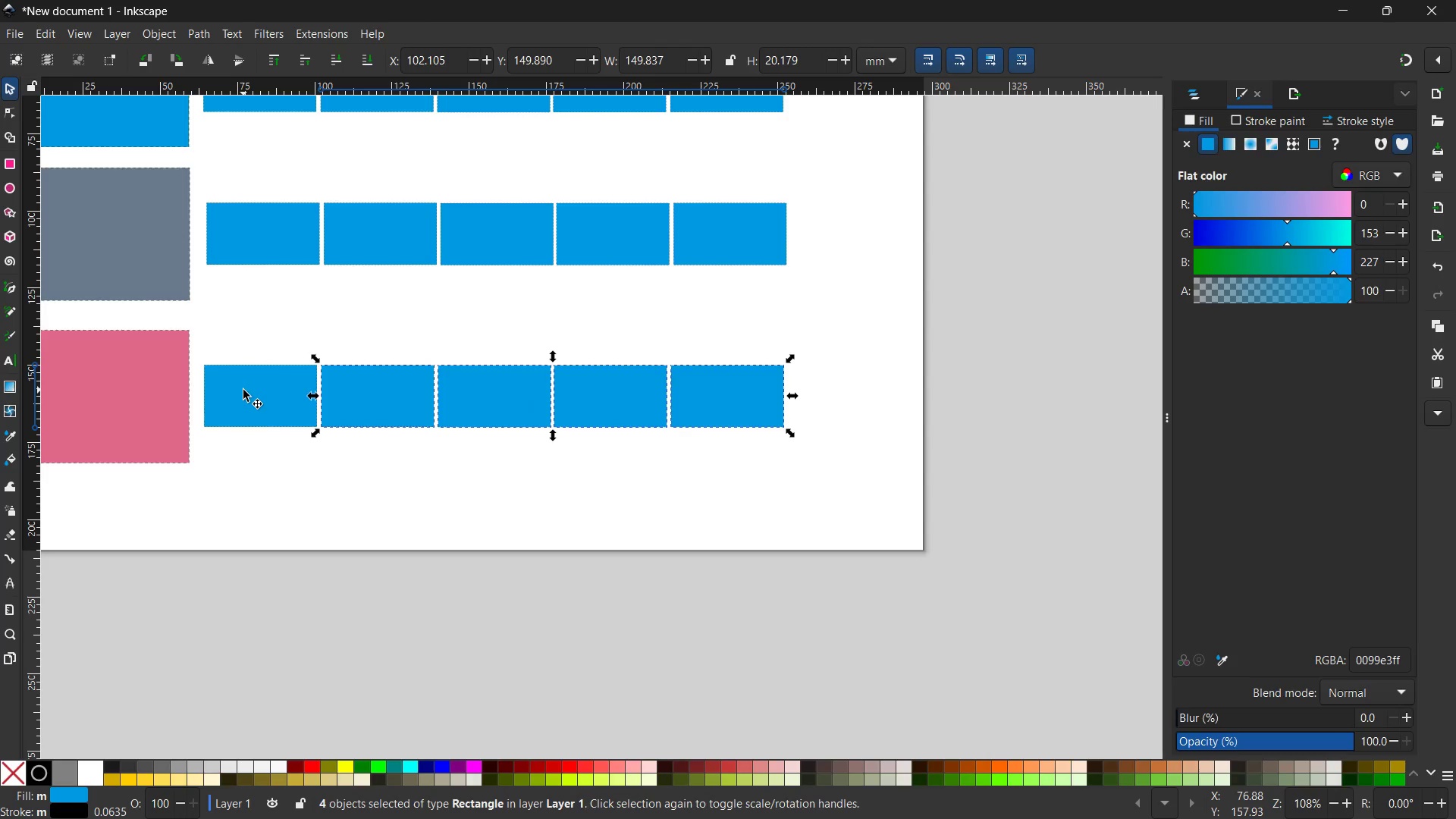 
hold_key(key=ShiftLeft, duration=0.75)
left_click([243, 390])
 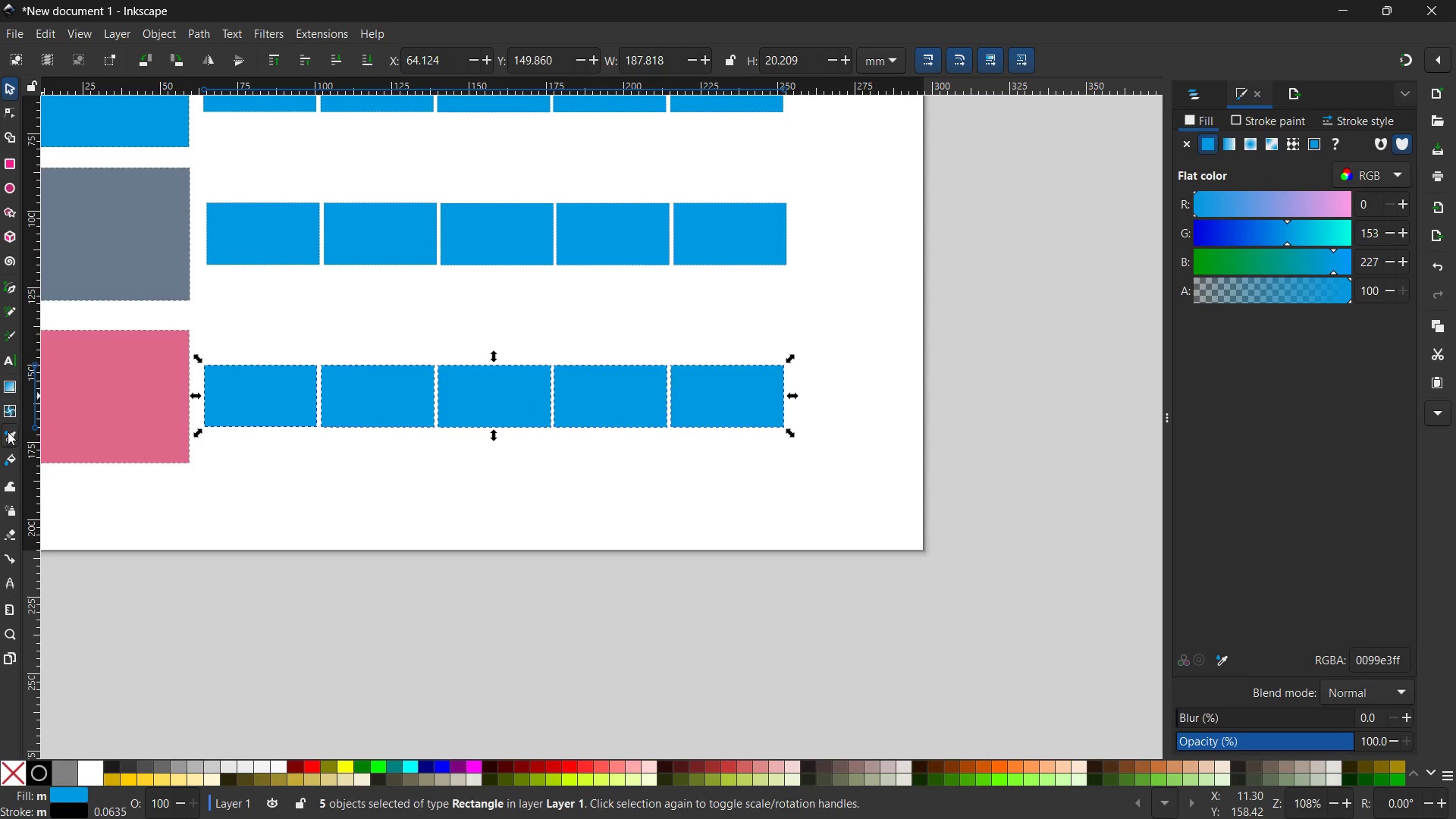 
double_click([88, 403])
 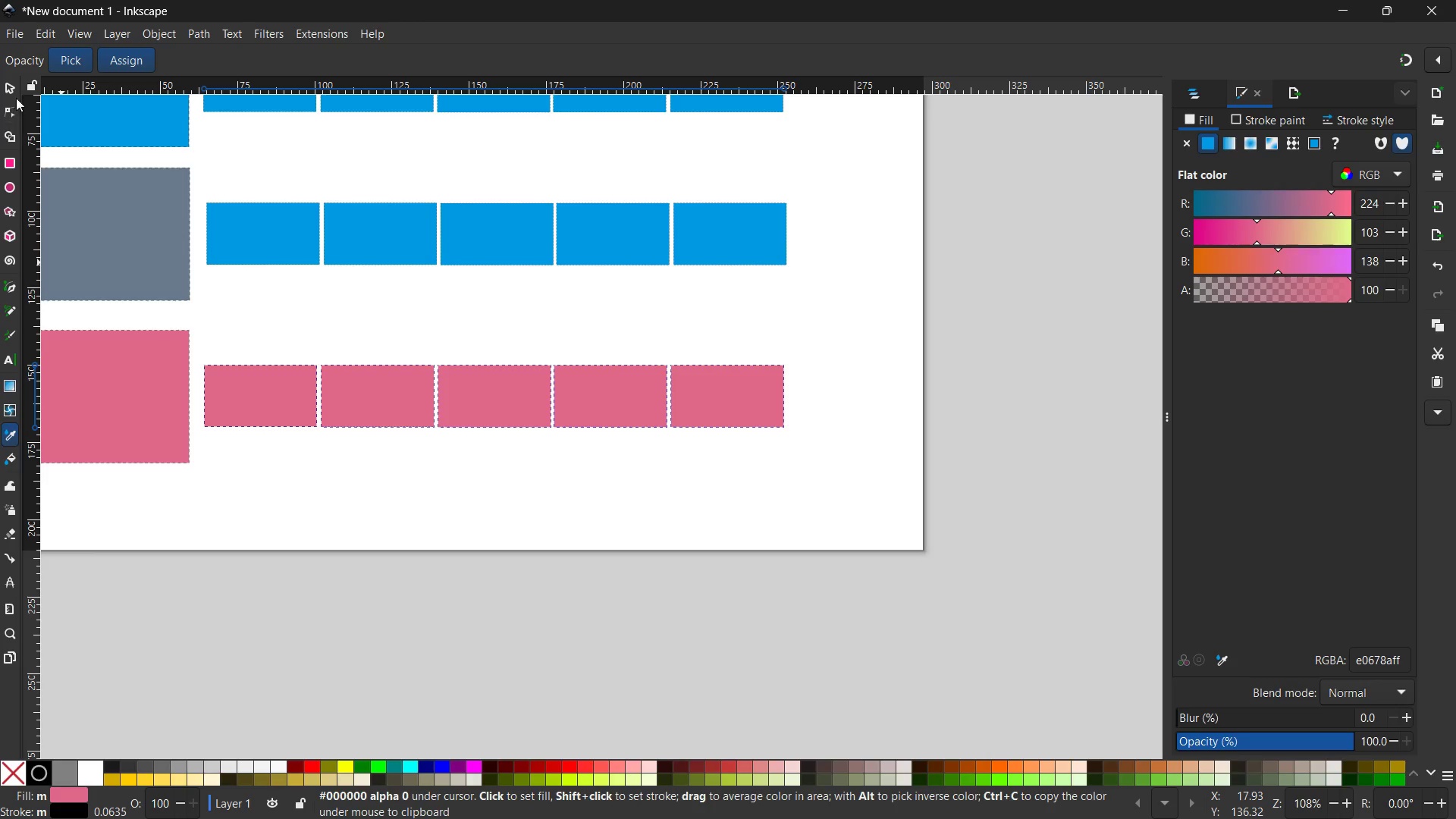 
left_click([16, 87])
 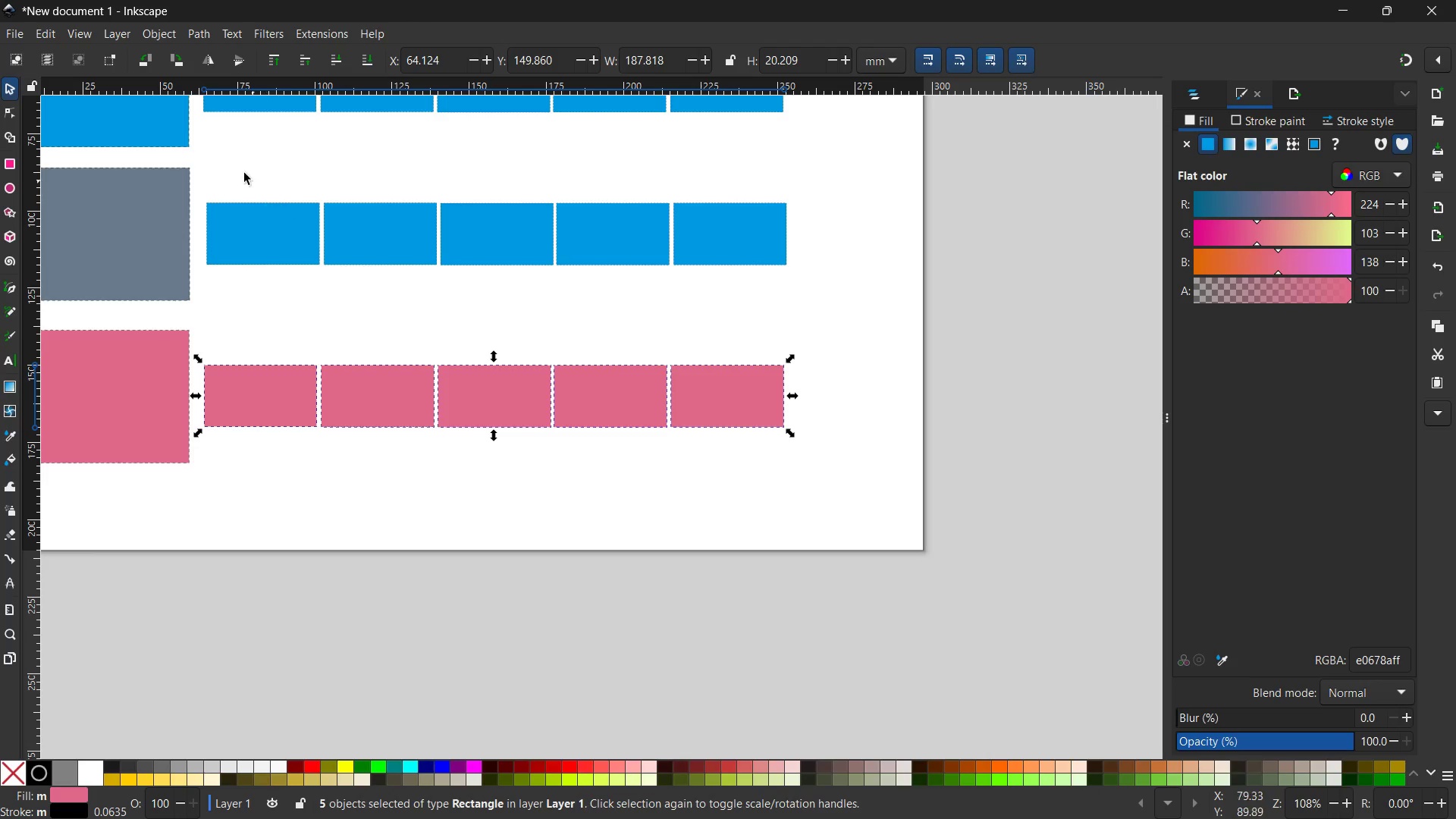 
left_click_drag(start_coordinate=[243, 173], to_coordinate=[798, 281])
 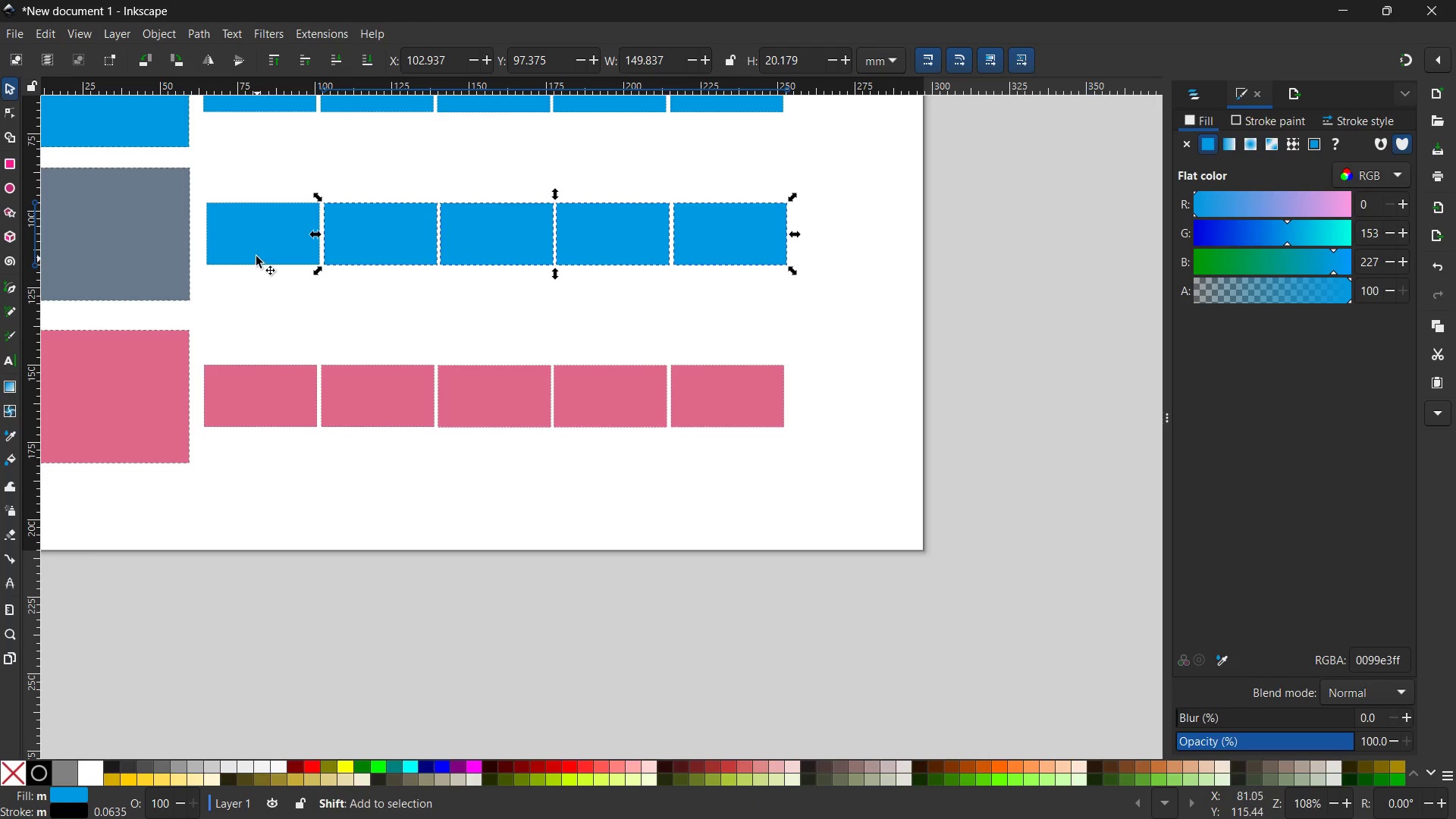 
left_click([268, 243])
 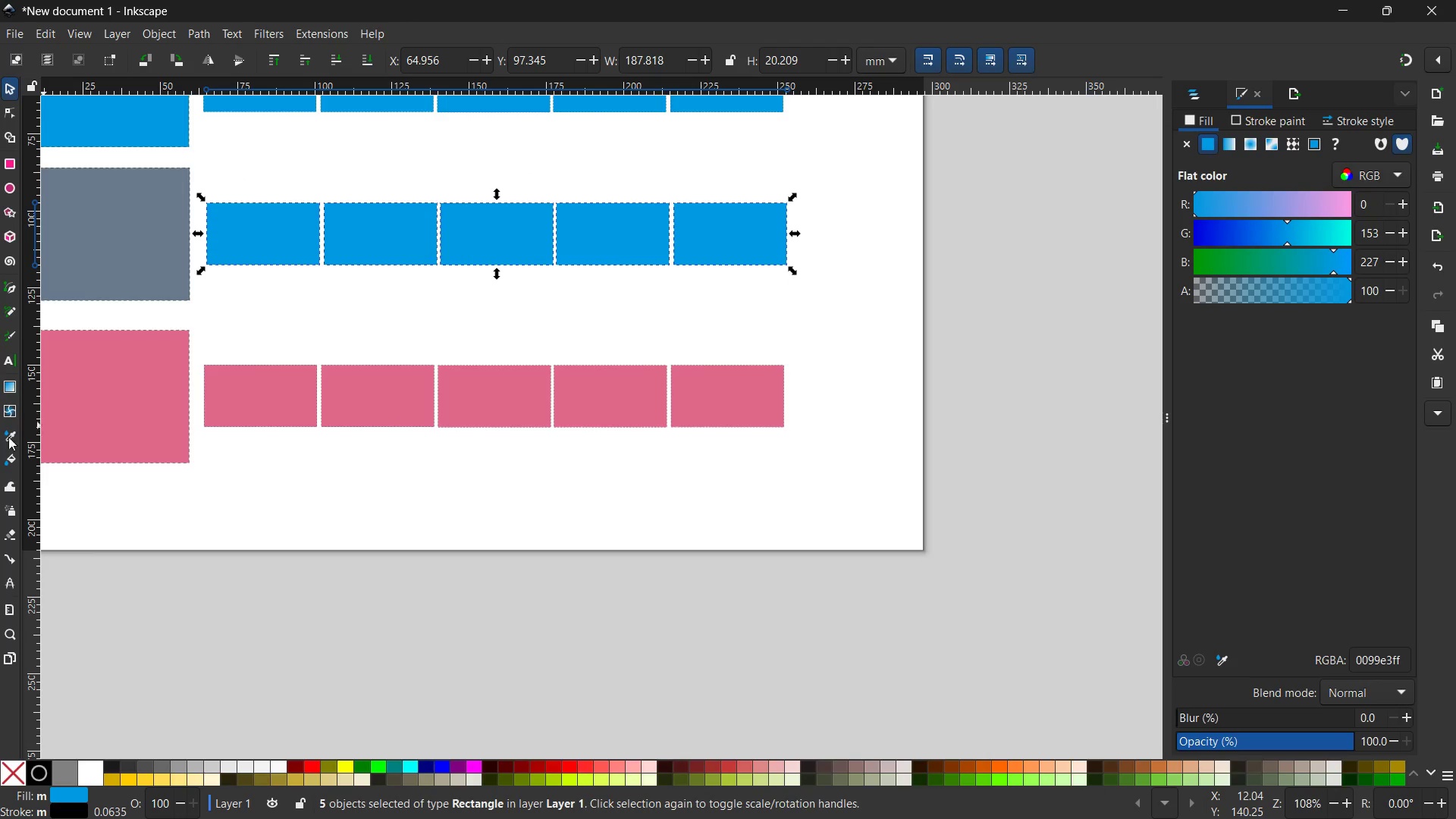 
left_click([9, 440])
 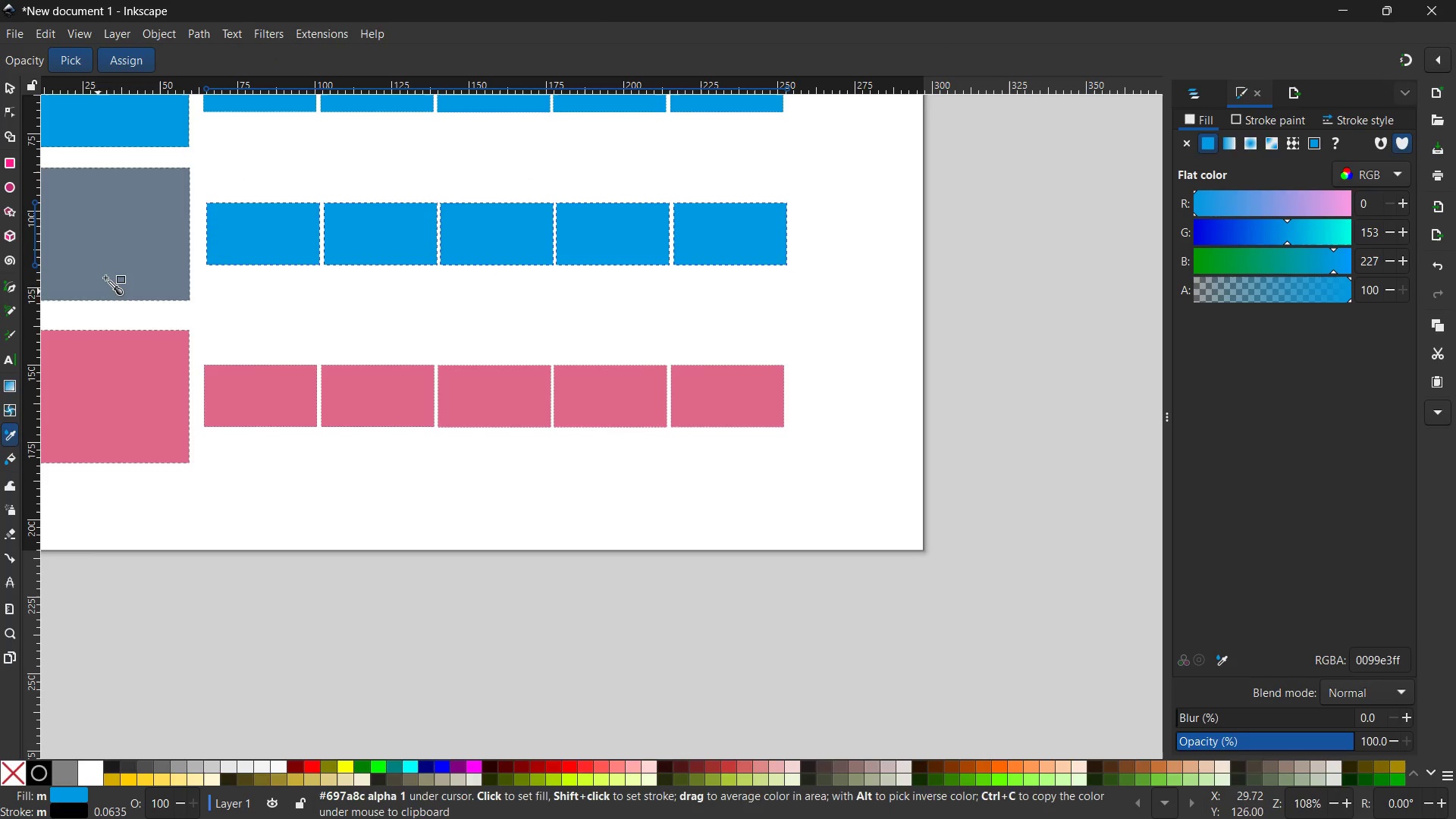 
double_click([106, 277])
 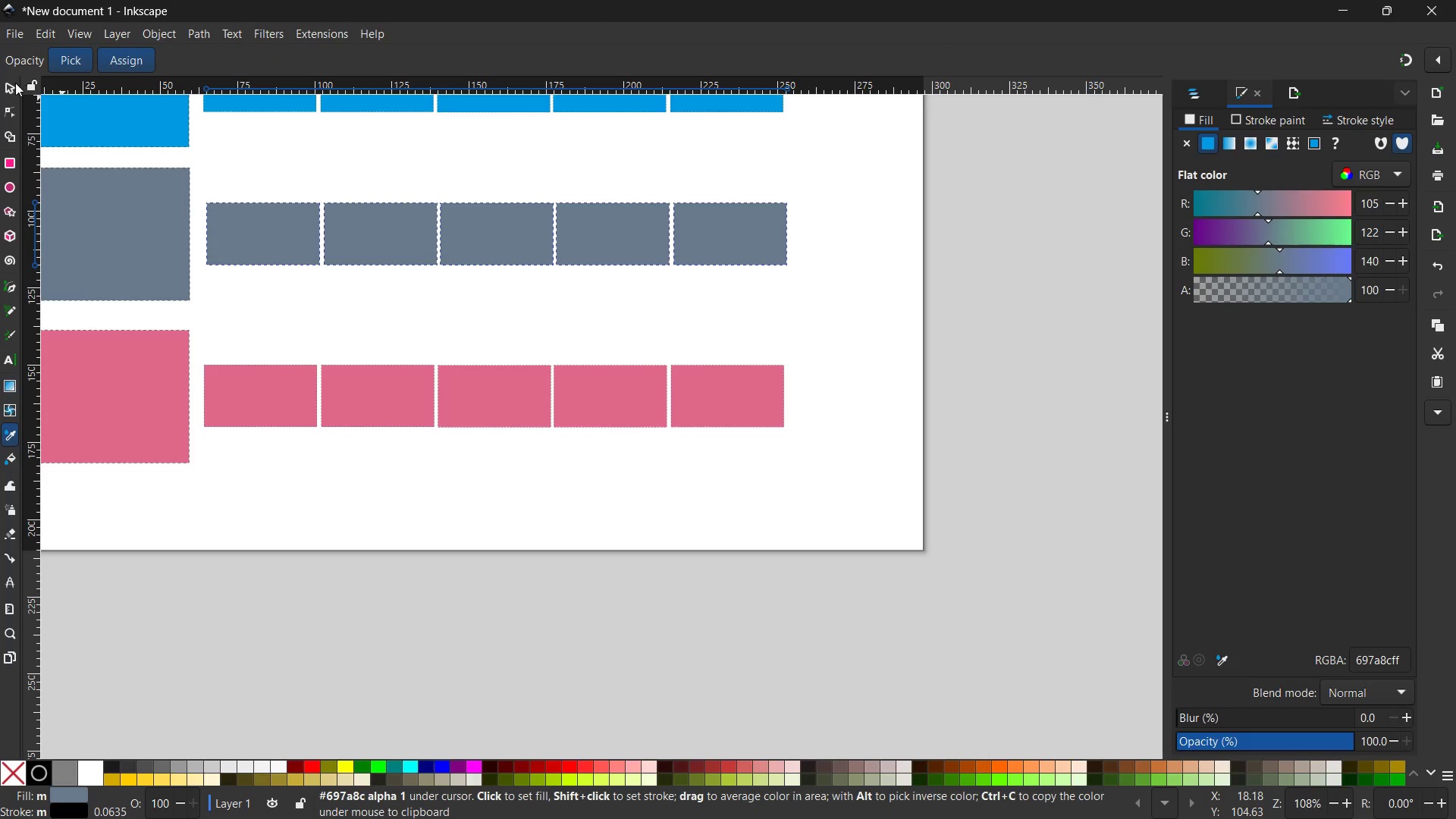 
left_click([13, 83])
 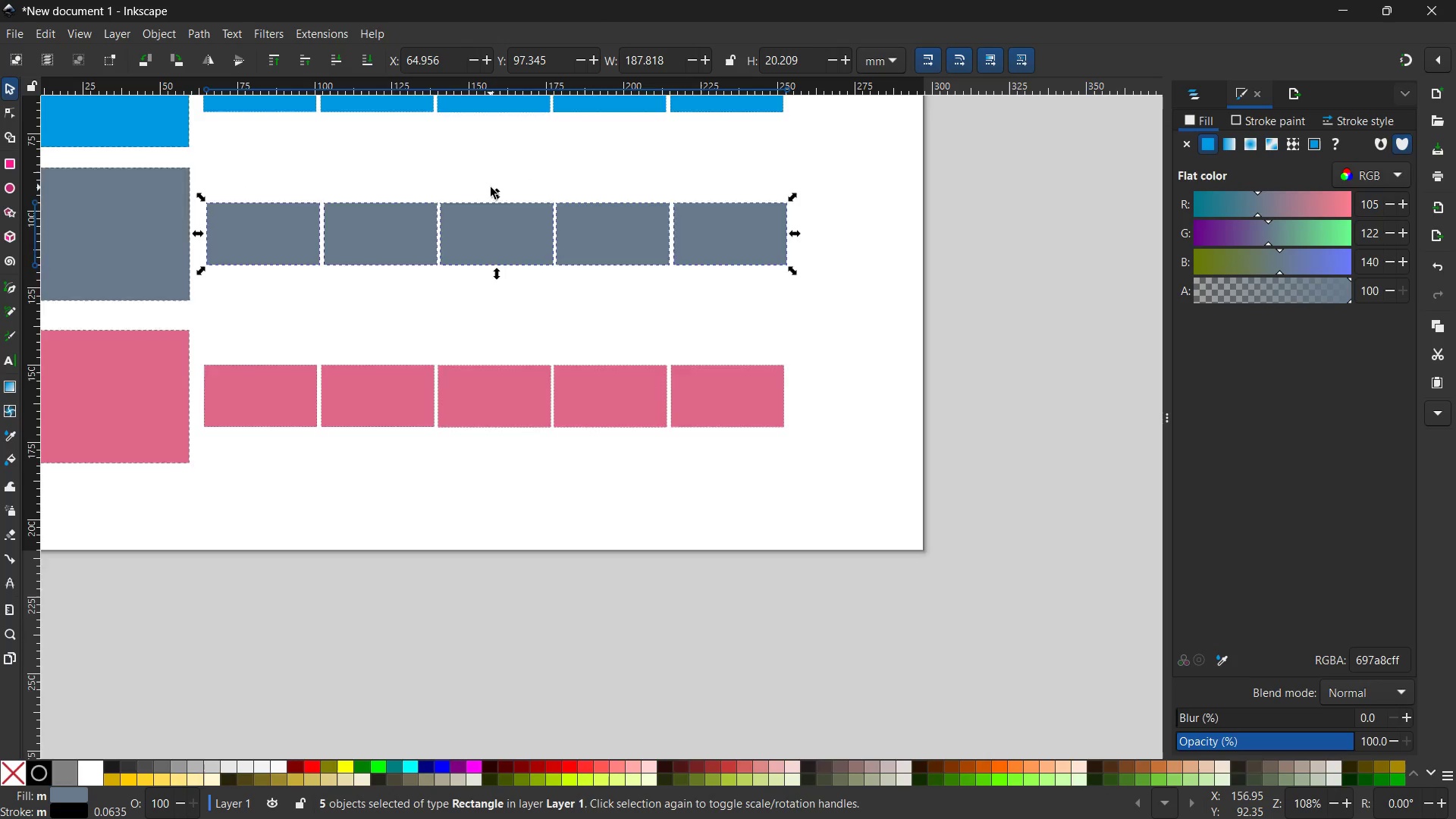 
scroll: coordinate [492, 190], scroll_direction: up, amount: 4.0
 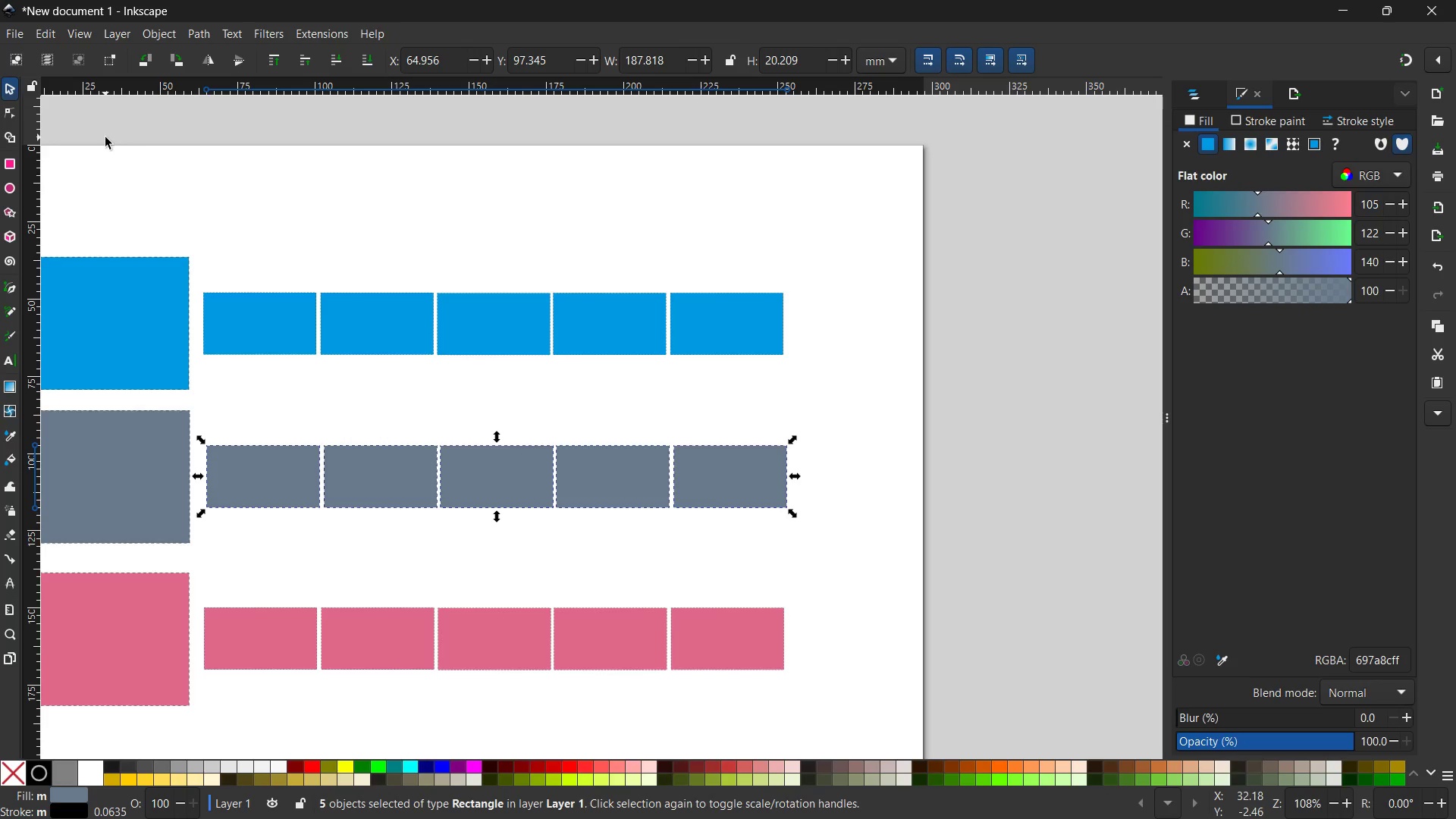 
wait(12.62)
 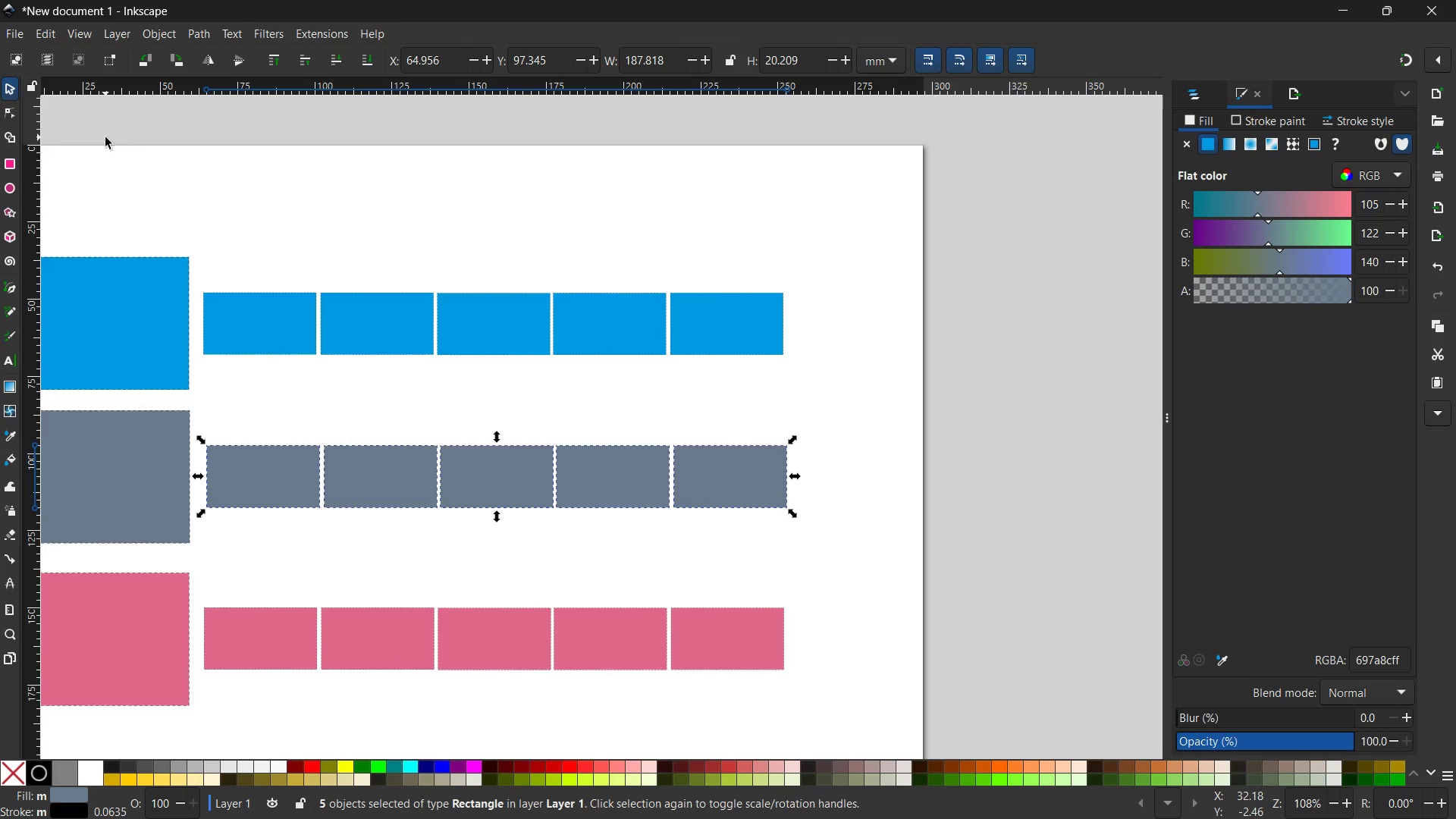 
left_click([262, 328])
 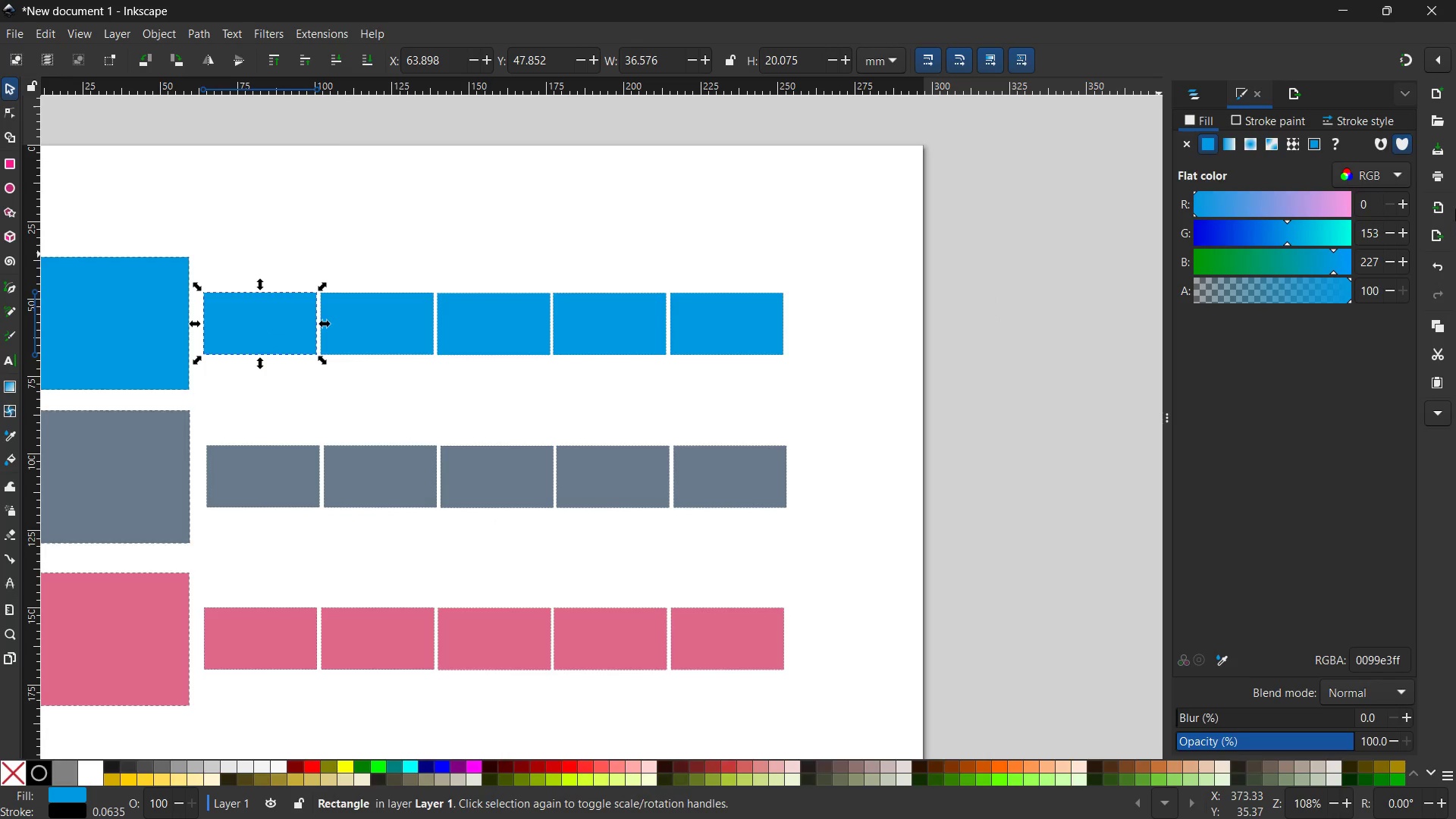 
wait(7.08)
 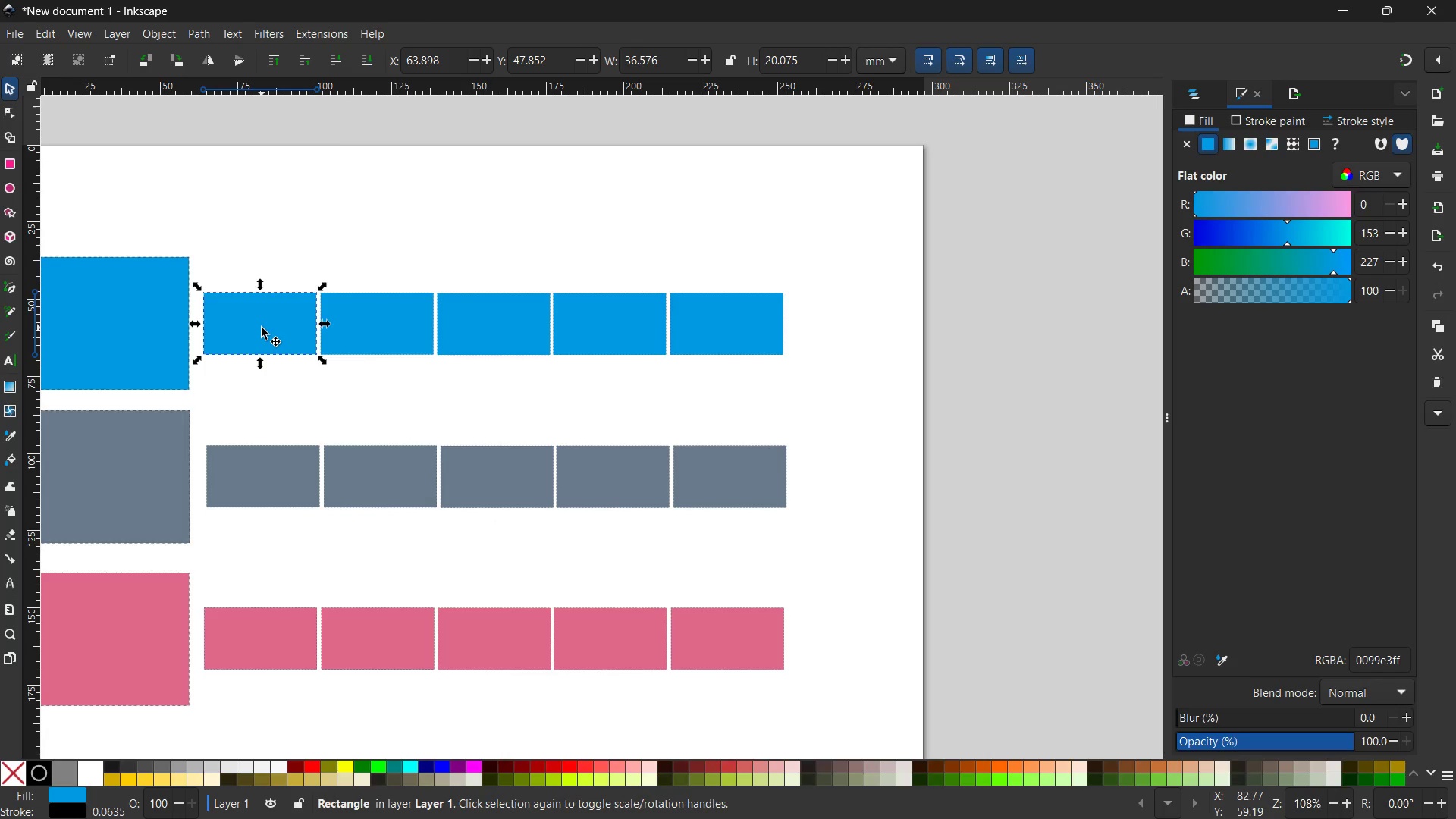 
left_click_drag(start_coordinate=[1379, 204], to_coordinate=[1330, 206])
 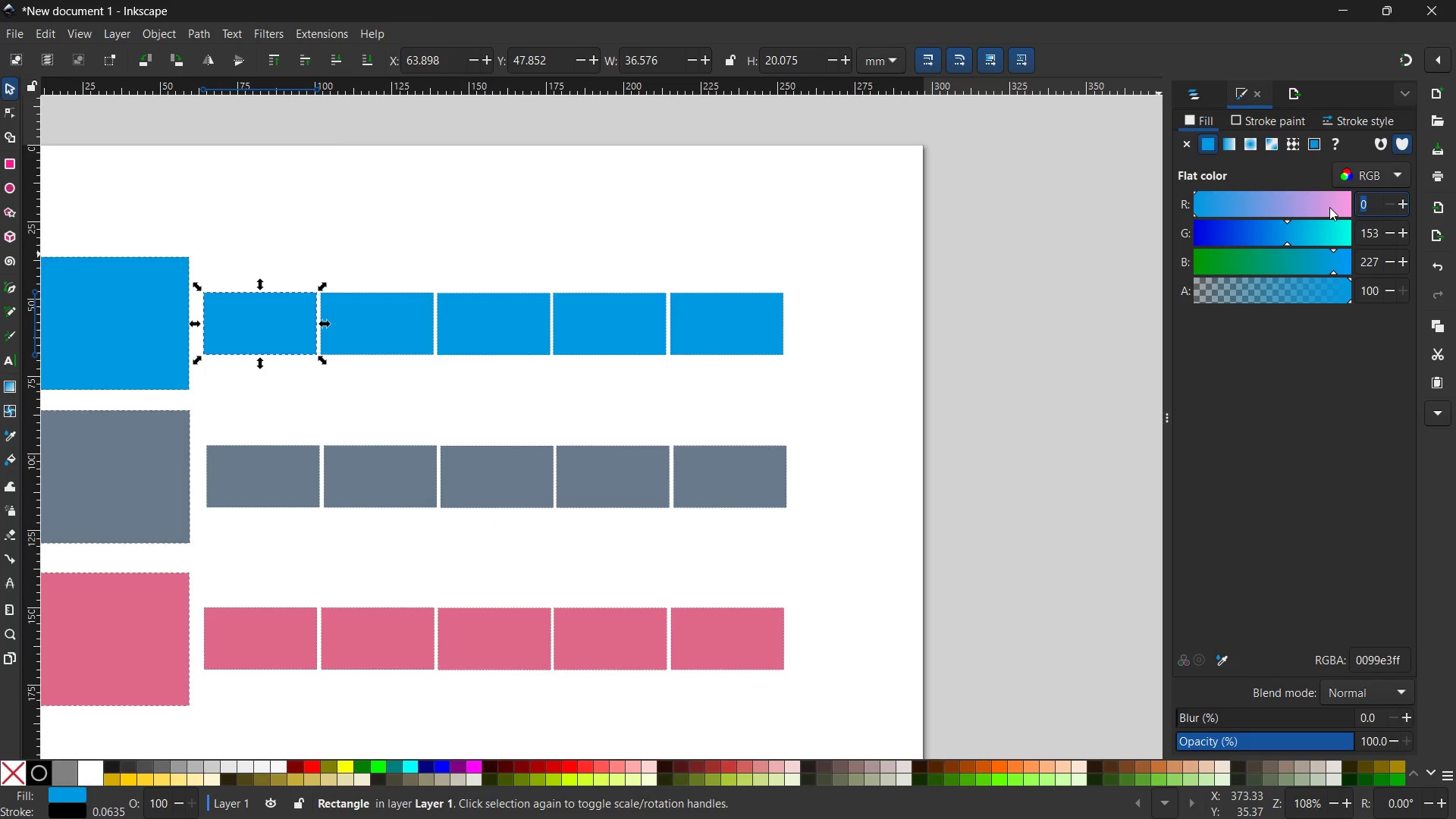 
key(Numpad1)
 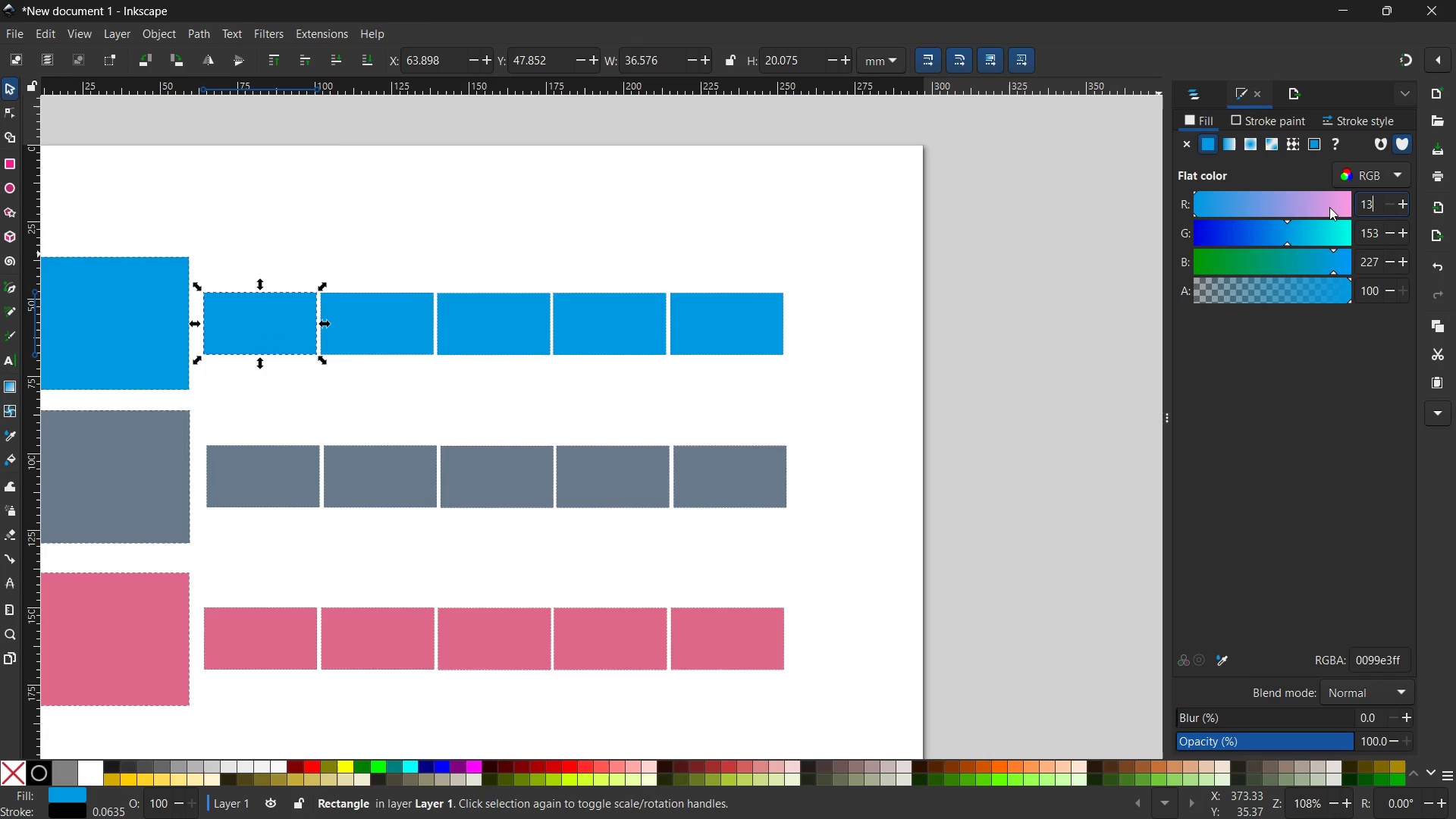 
key(Numpad3)
 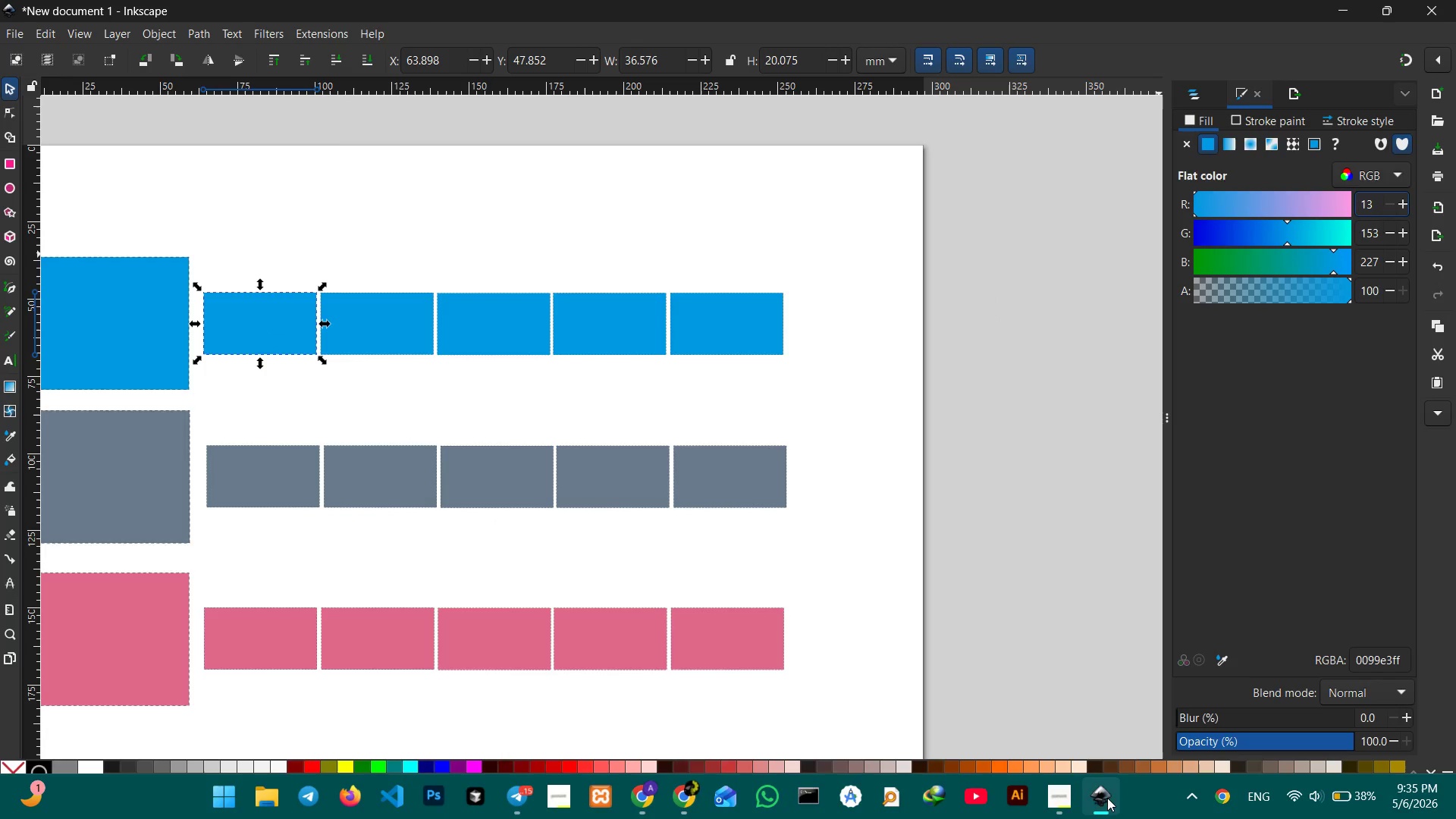 
left_click([1065, 806])